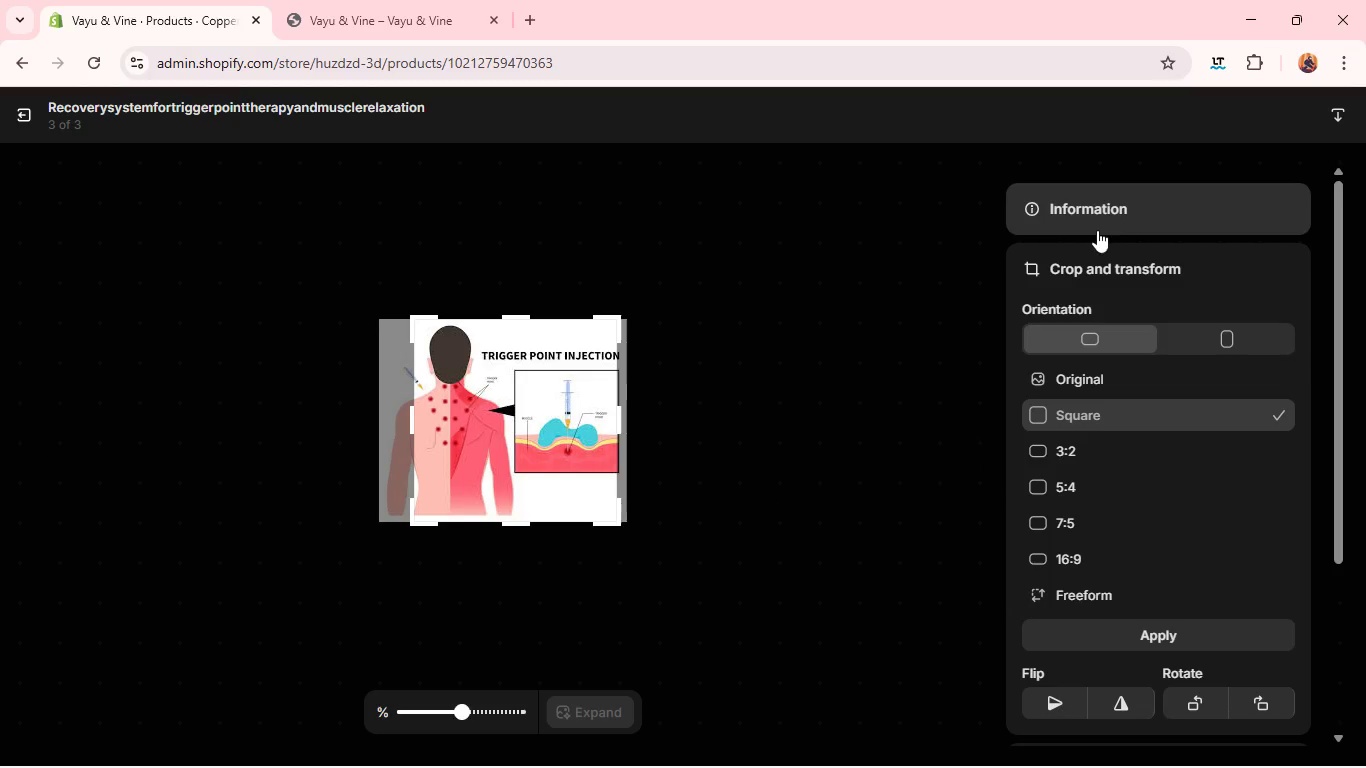 
left_click([1097, 230])
 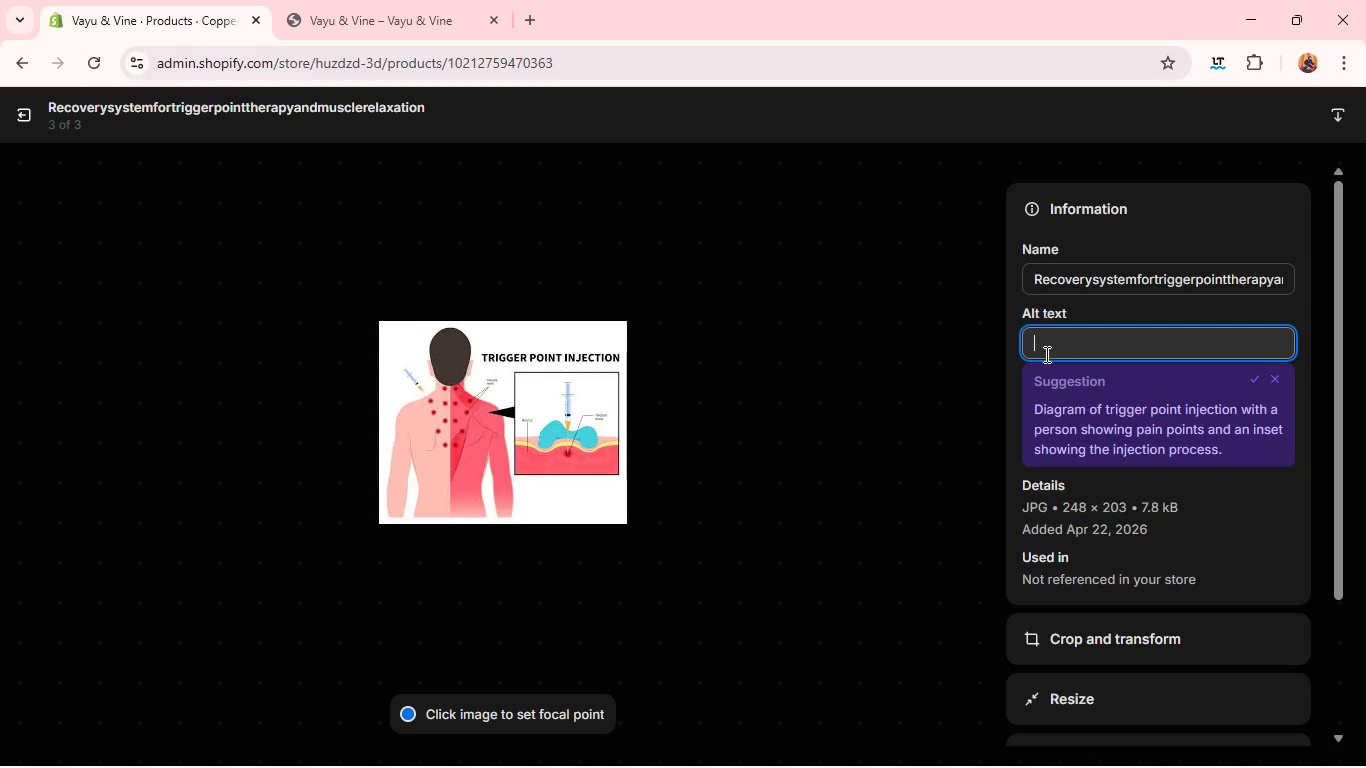 
left_click([1045, 354])
 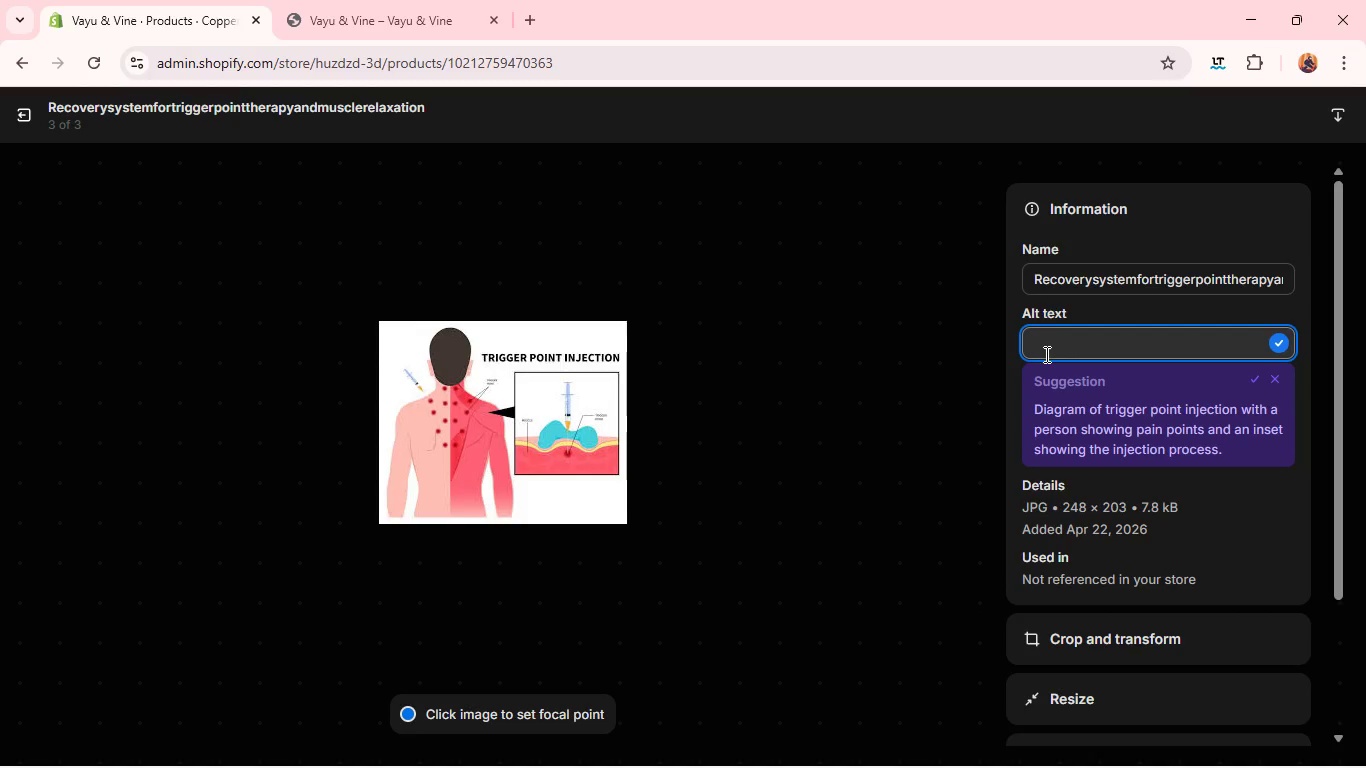 
type(Recovery system for ti)
key(Backspace)
type(rigger point therapy and muscle relaxation )
 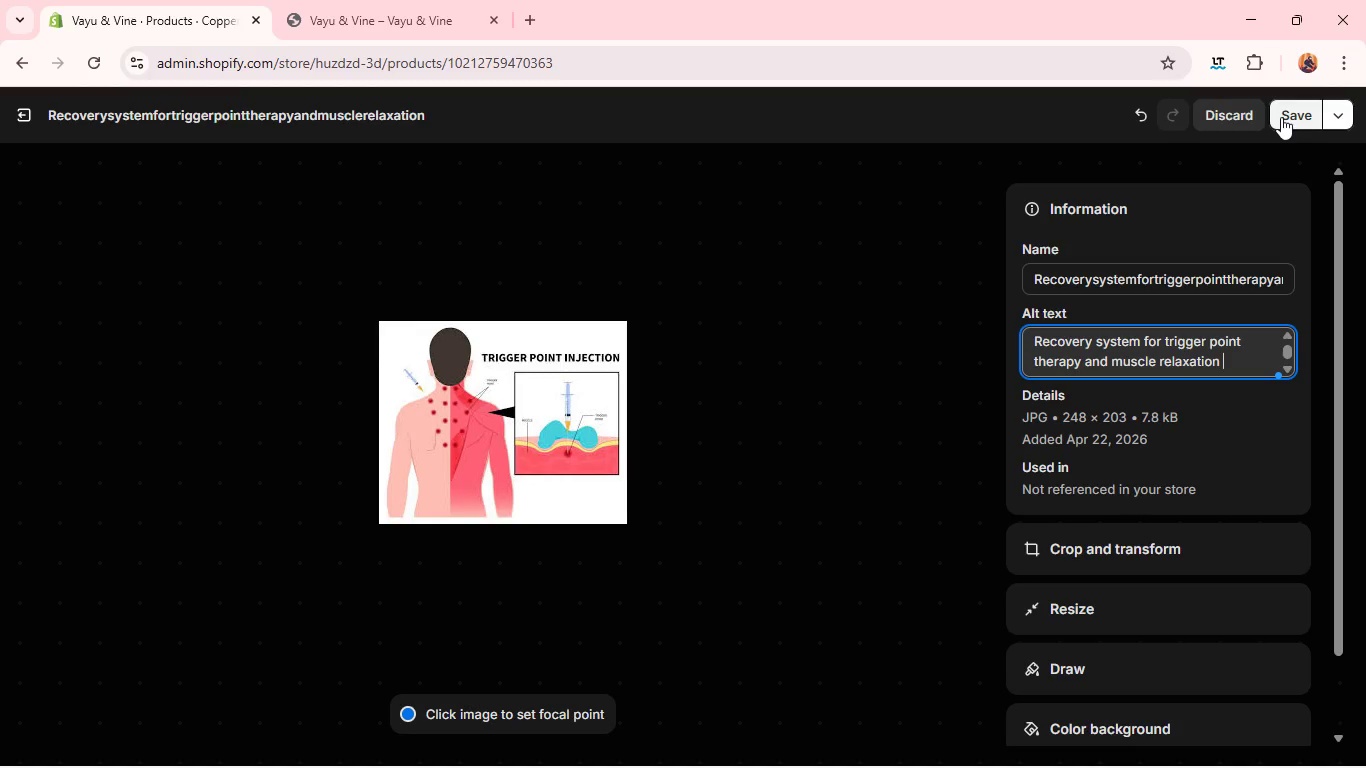 
left_click([1281, 117])
 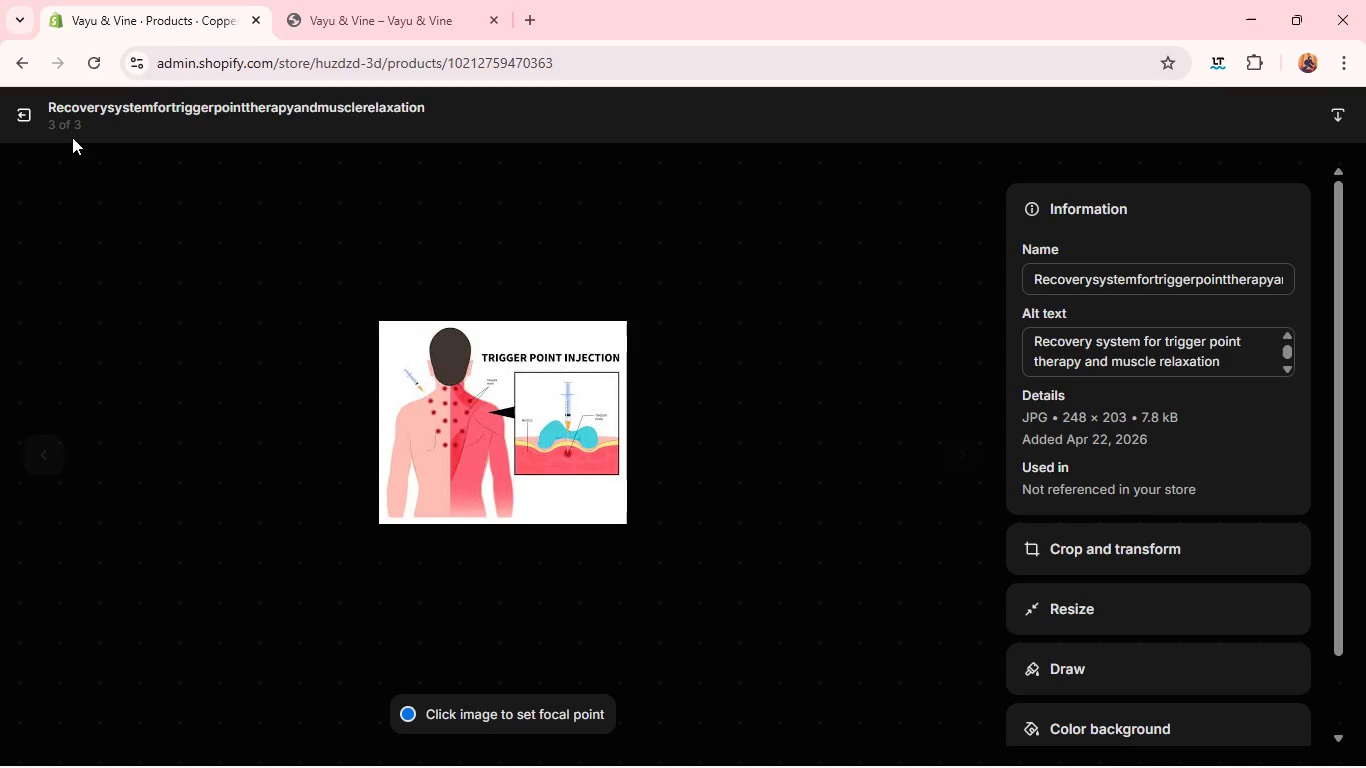 
left_click([30, 120])
 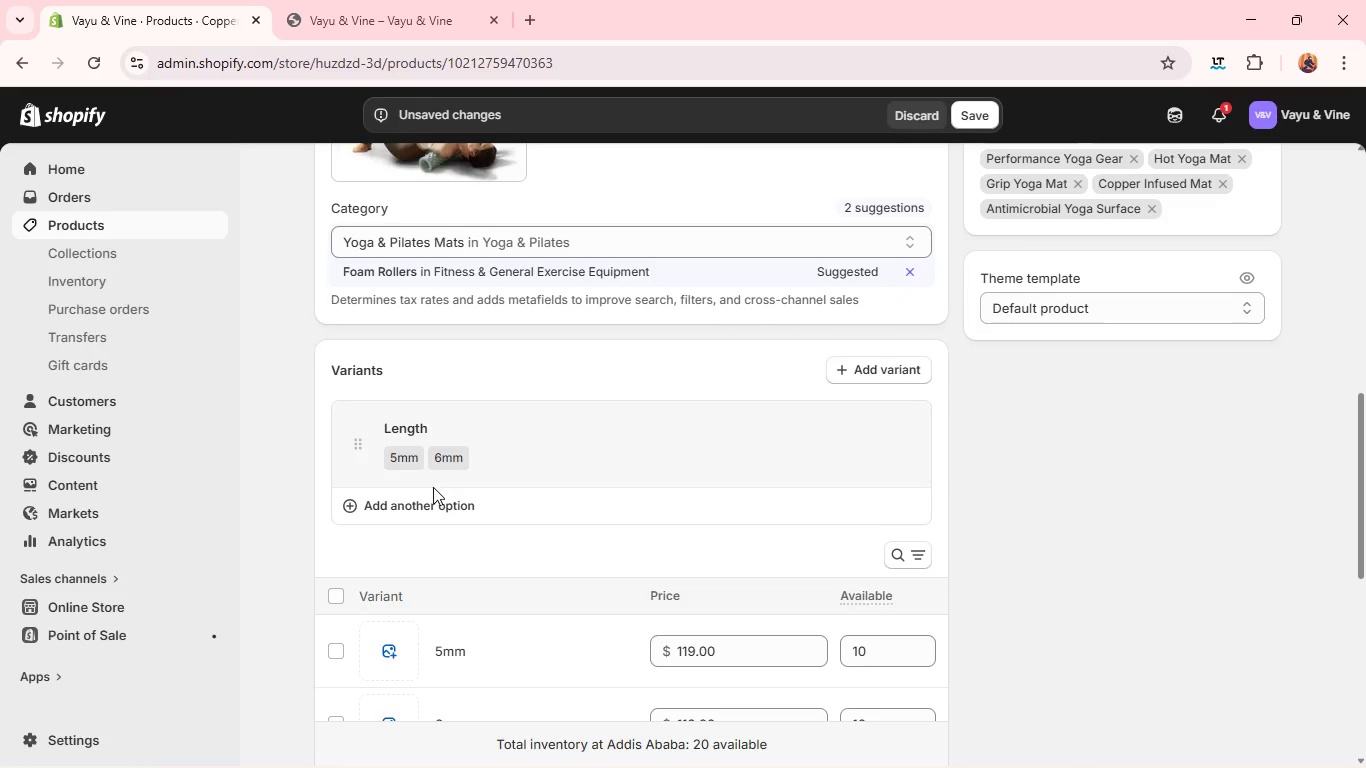 
wait(18.59)
 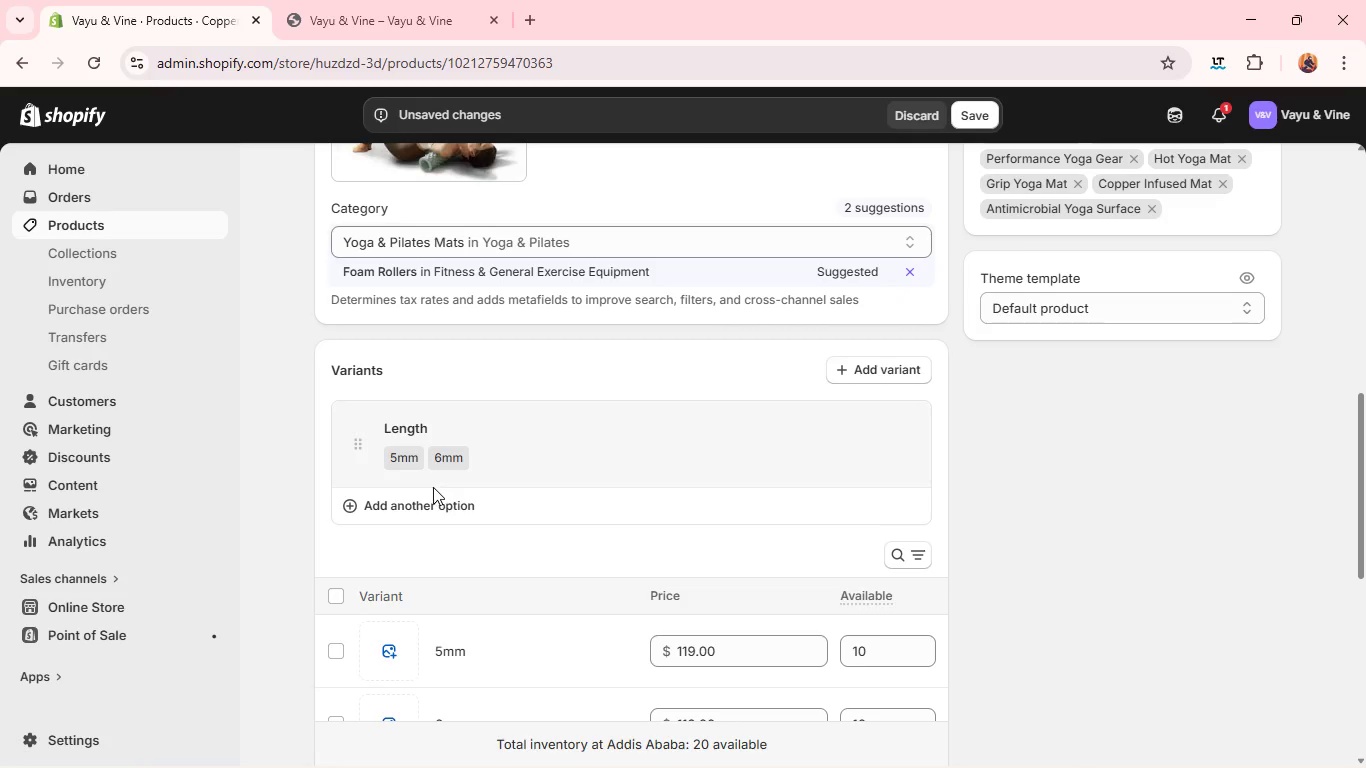 
left_click([435, 473])
 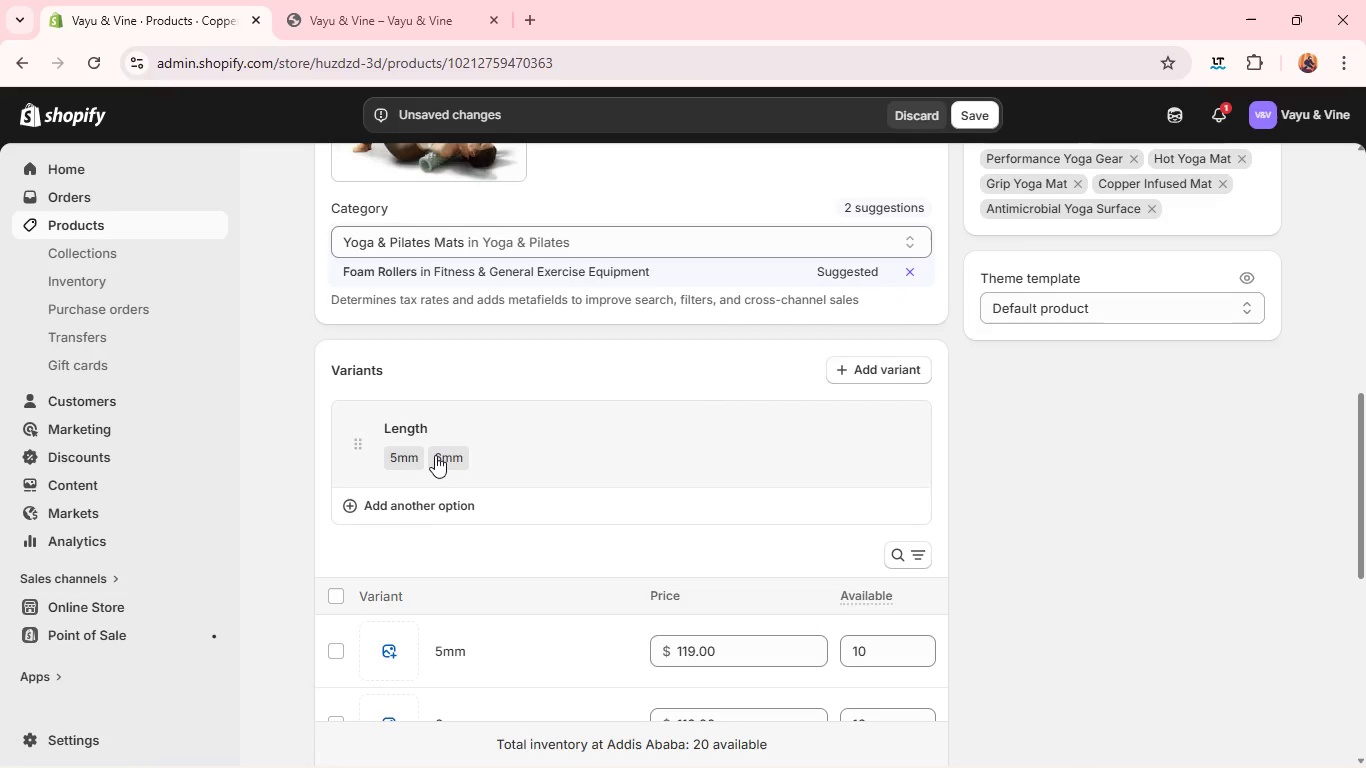 
left_click([435, 455])
 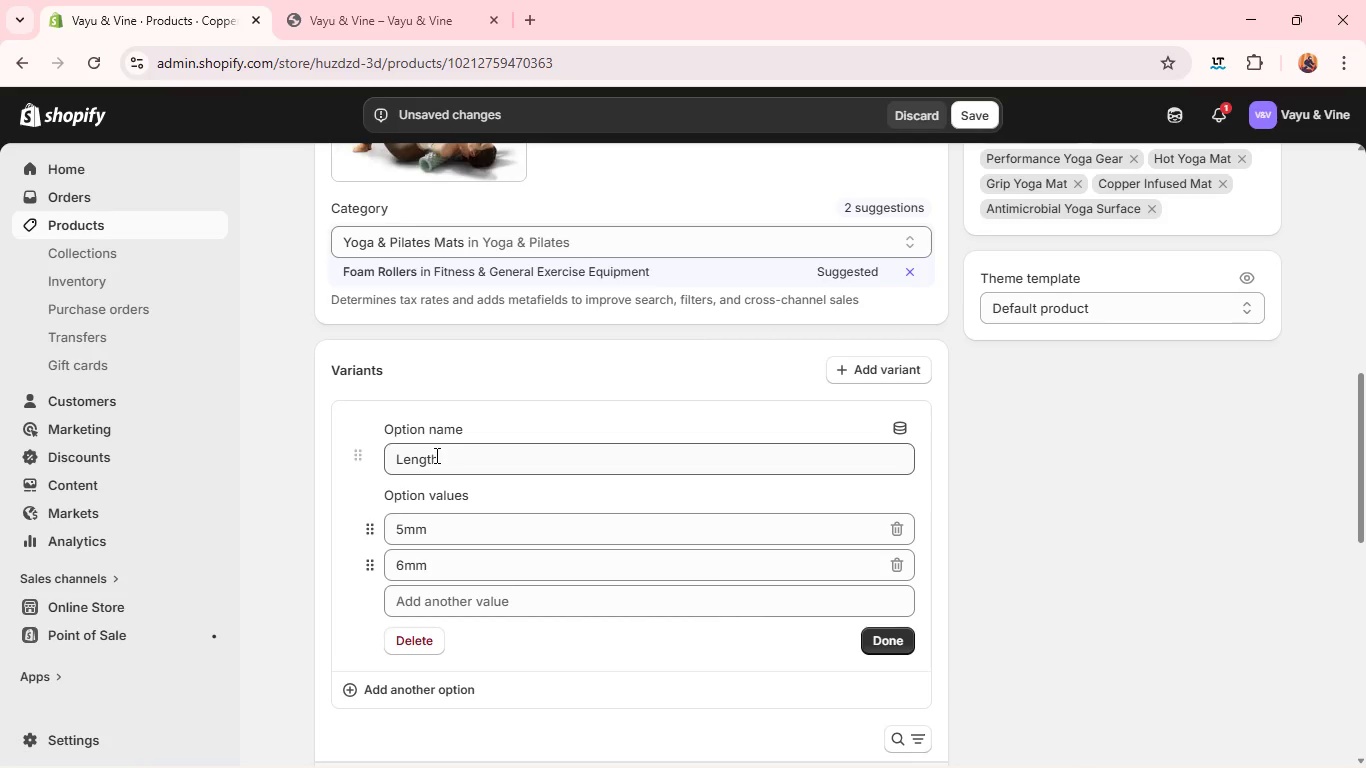 
double_click([435, 455])
 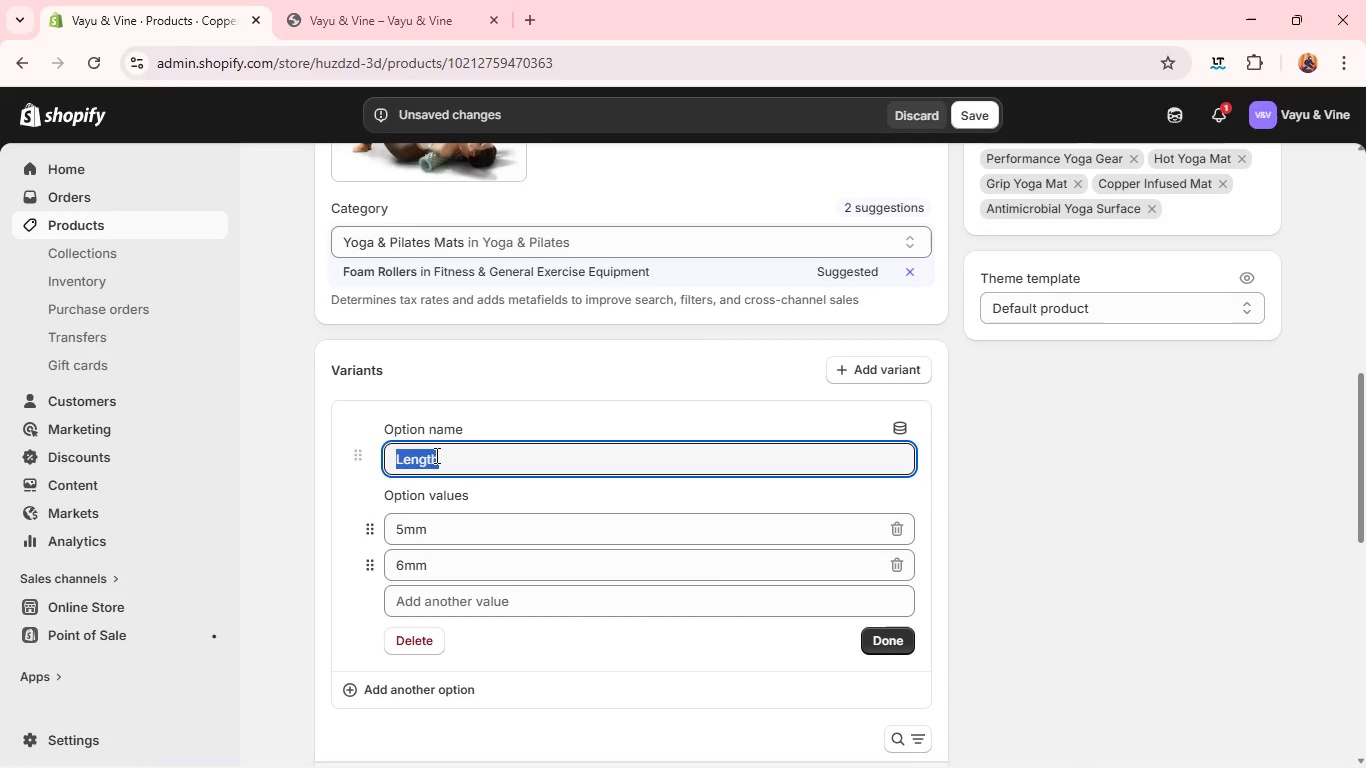 
triple_click([435, 455])
 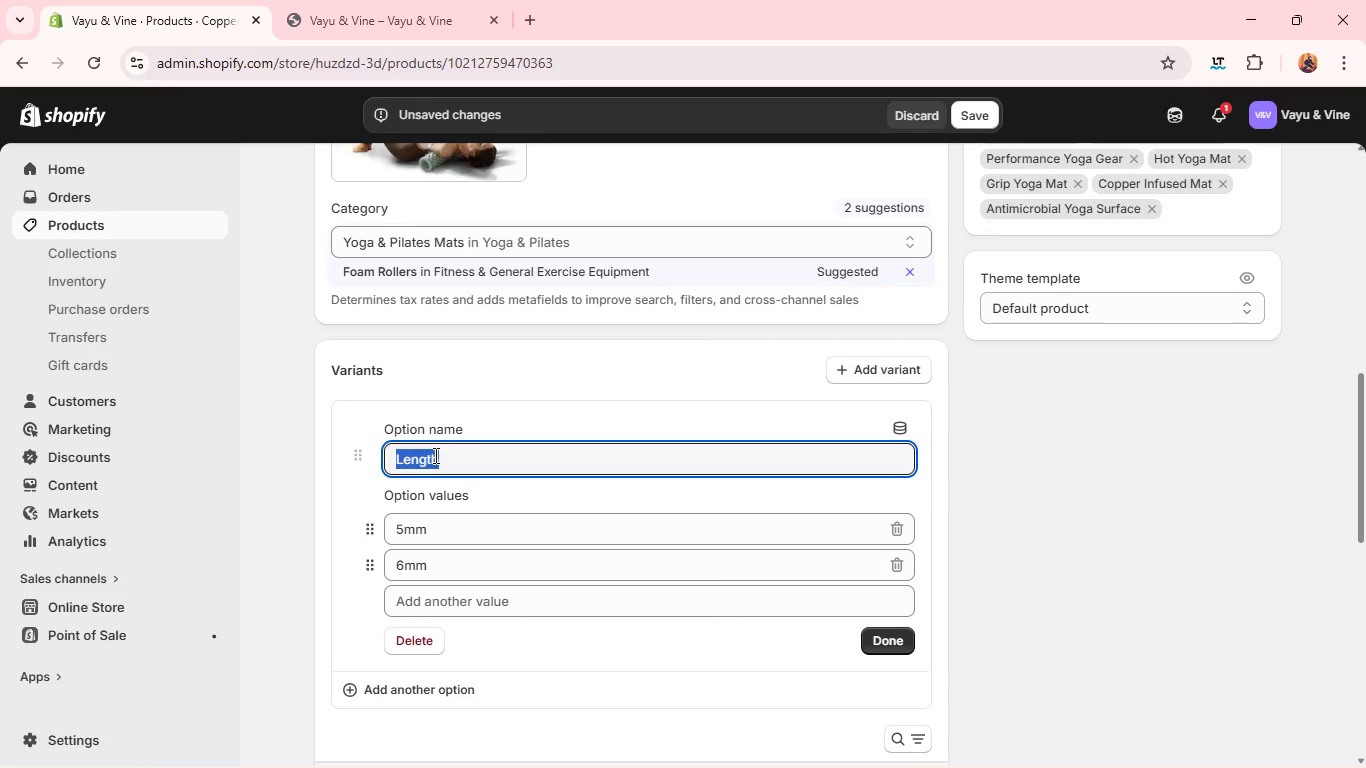 
wait(8.58)
 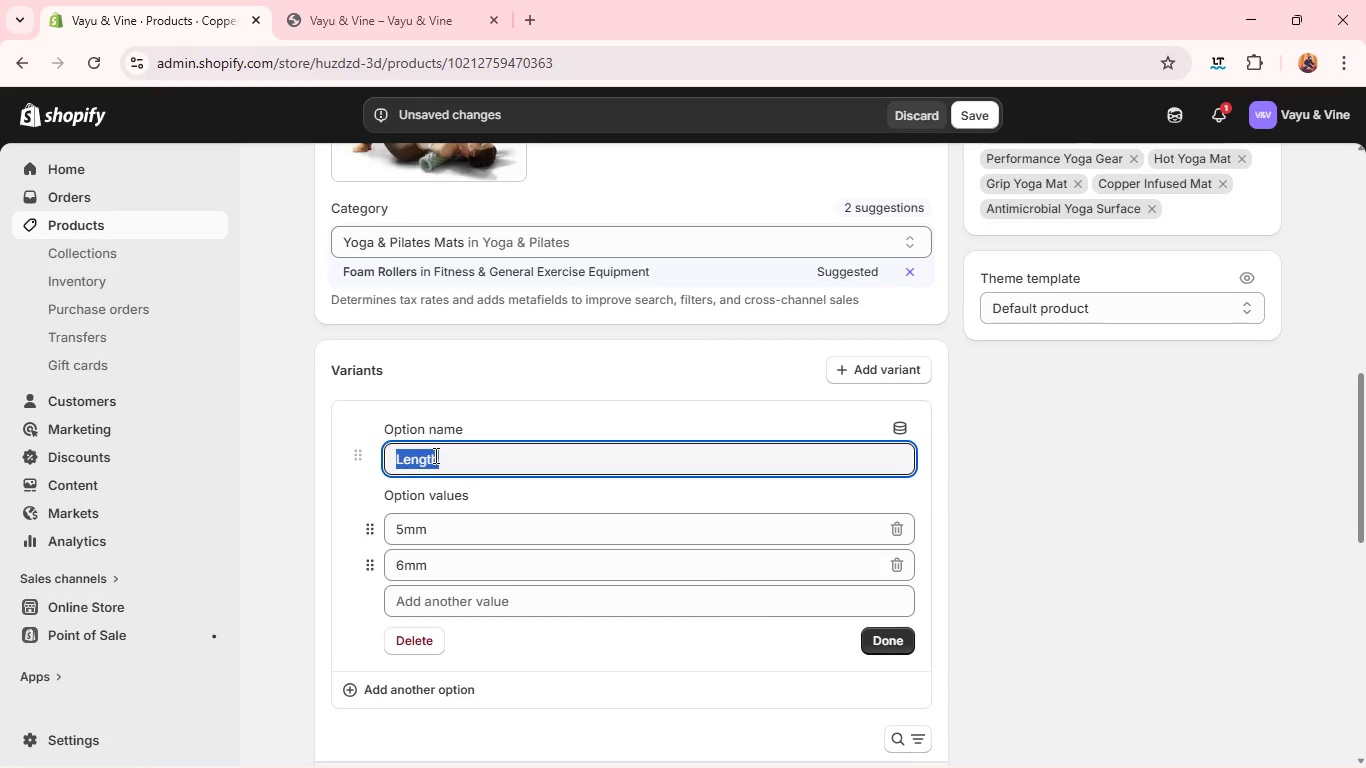 
type(Size)
 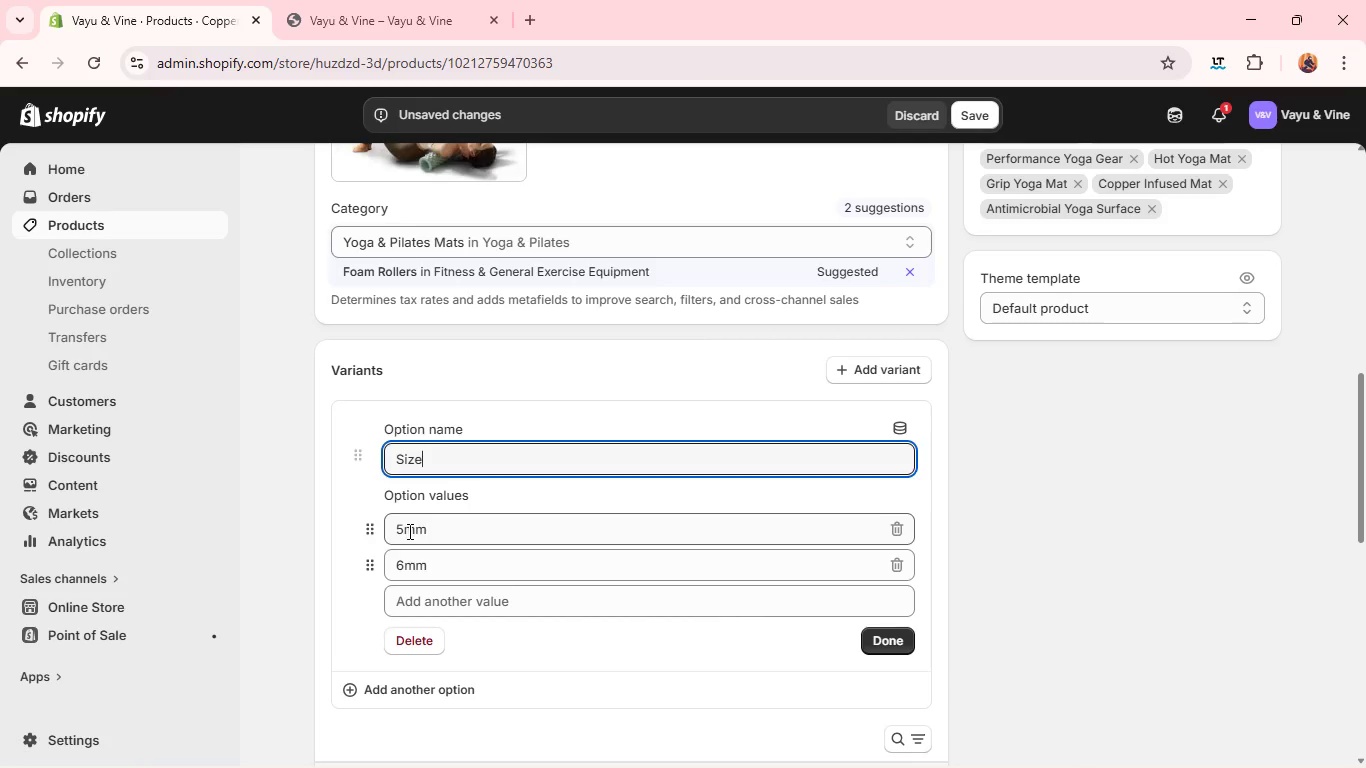 
double_click([408, 531])
 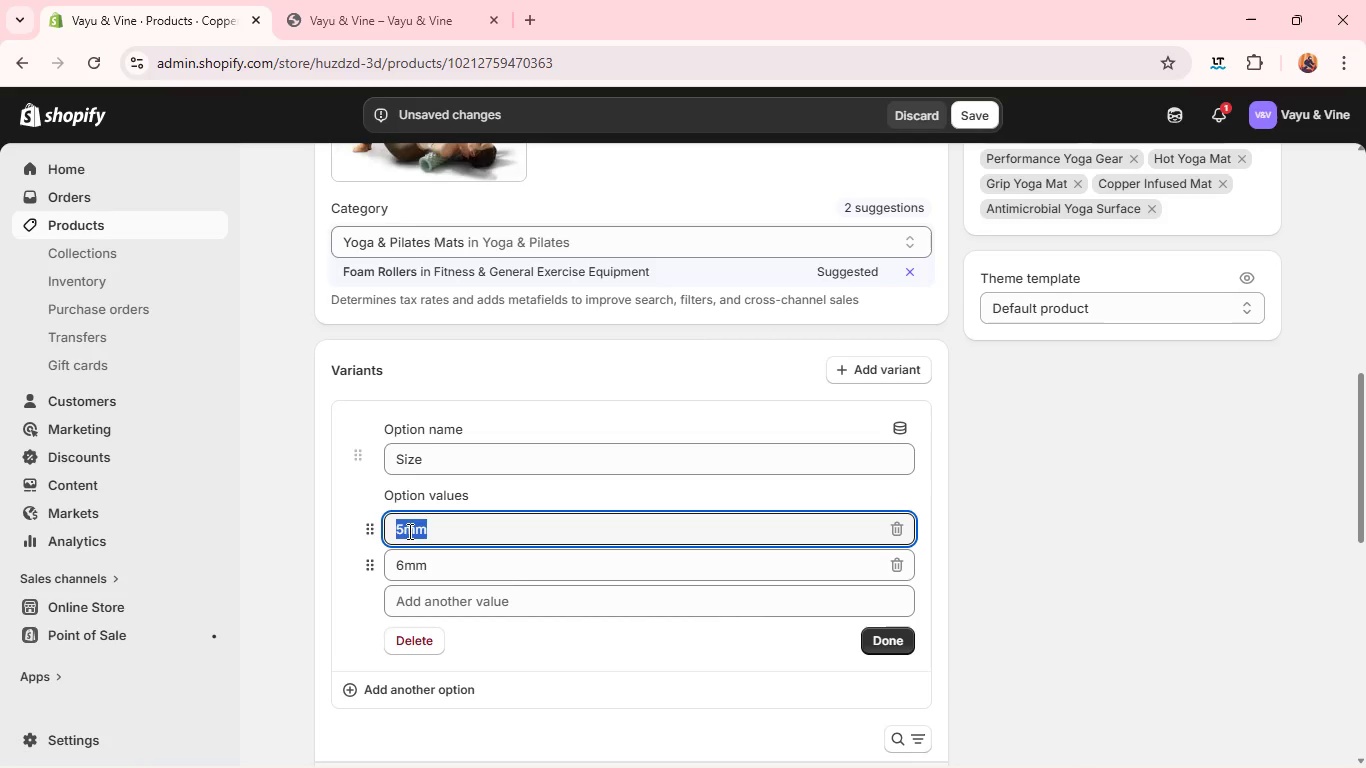 
triple_click([408, 531])
 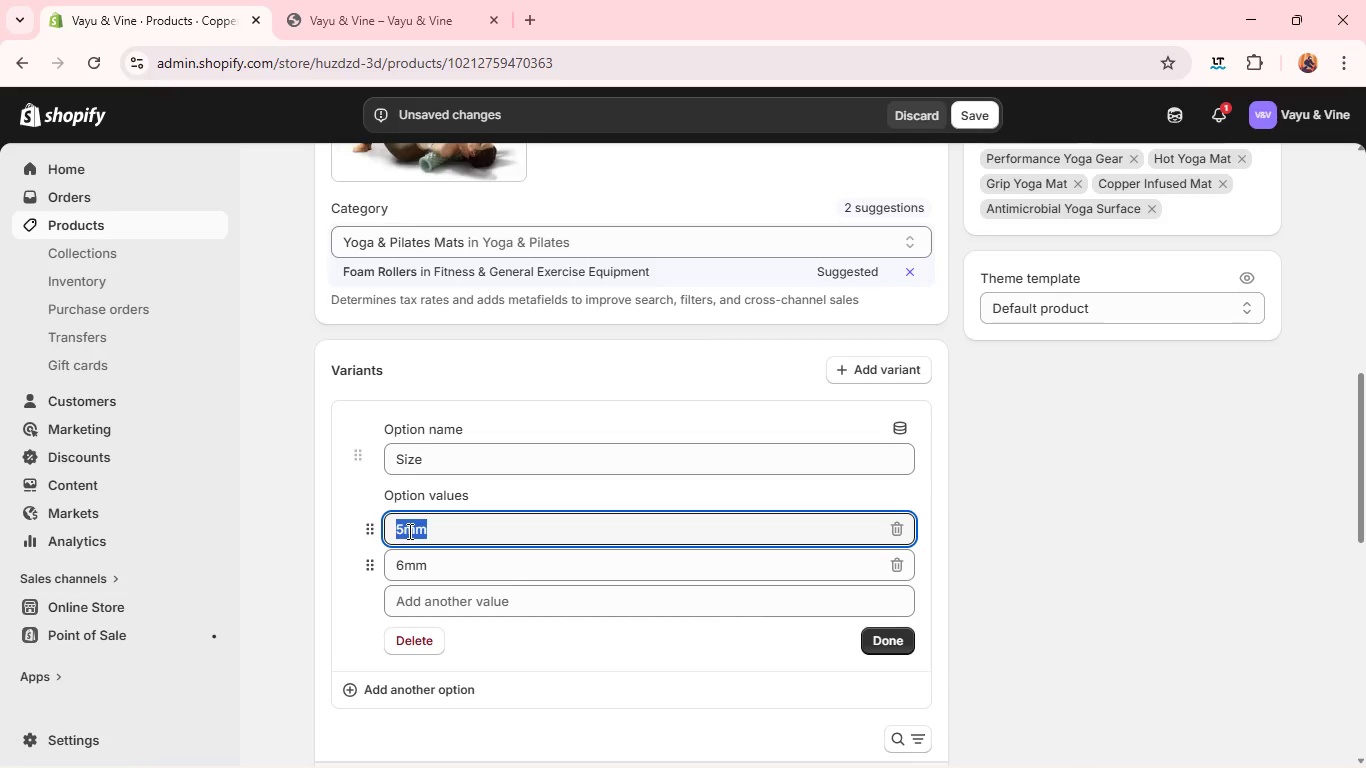 
type(#-pice)
 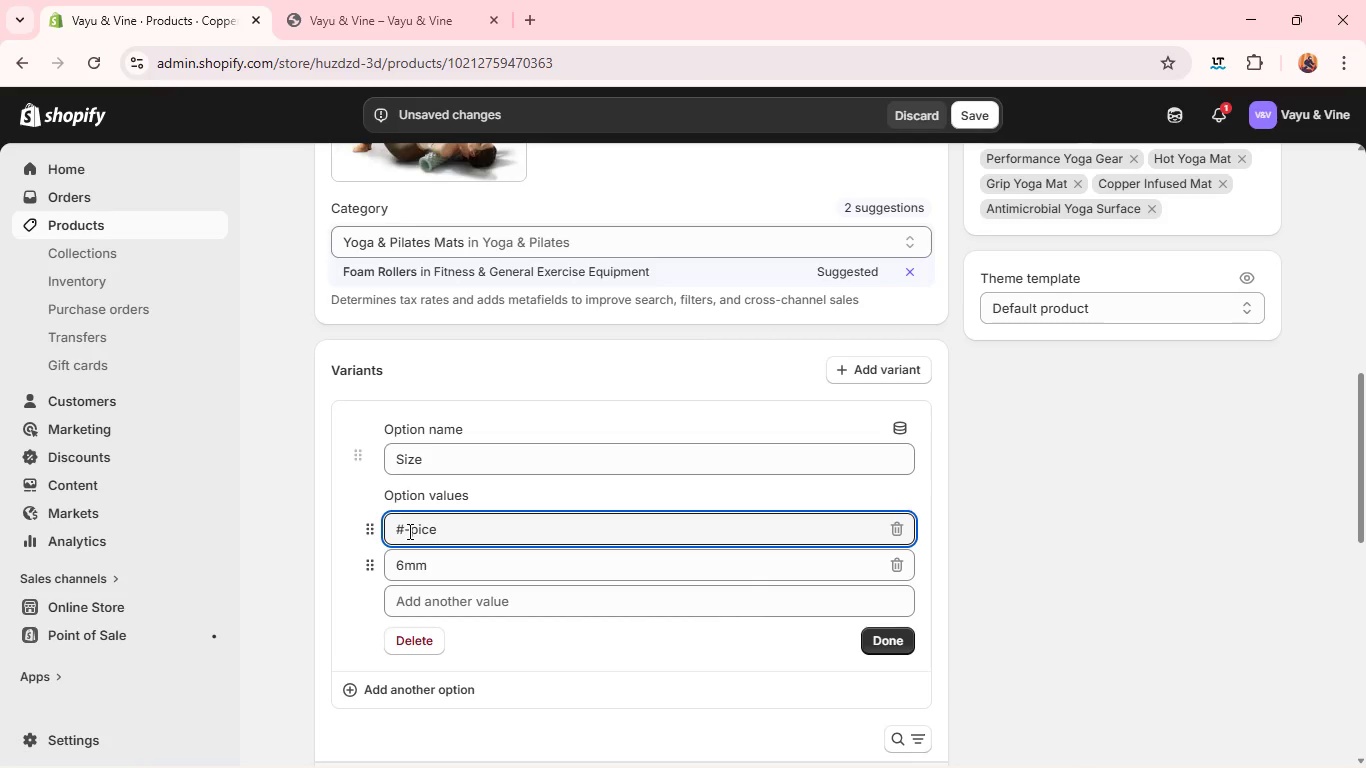 
left_click([408, 531])
 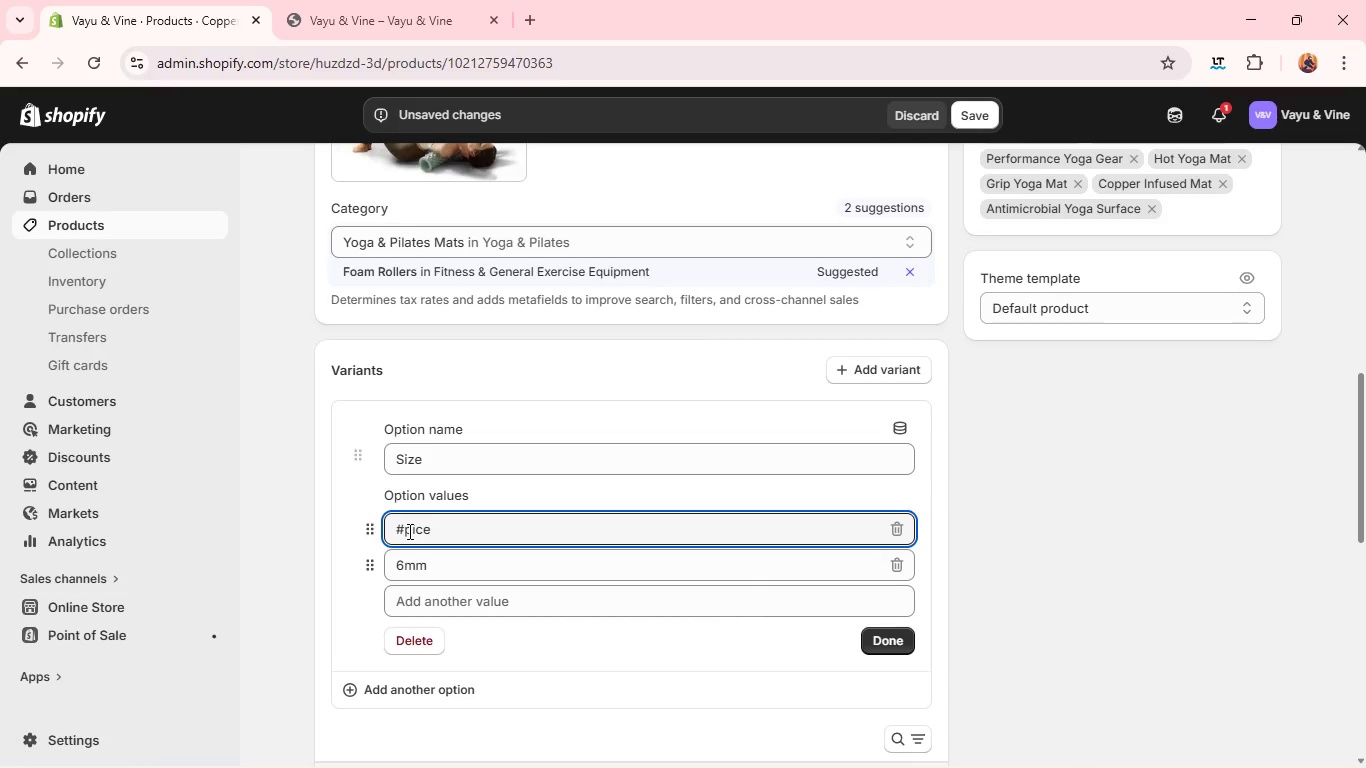 
key(Backspace)
 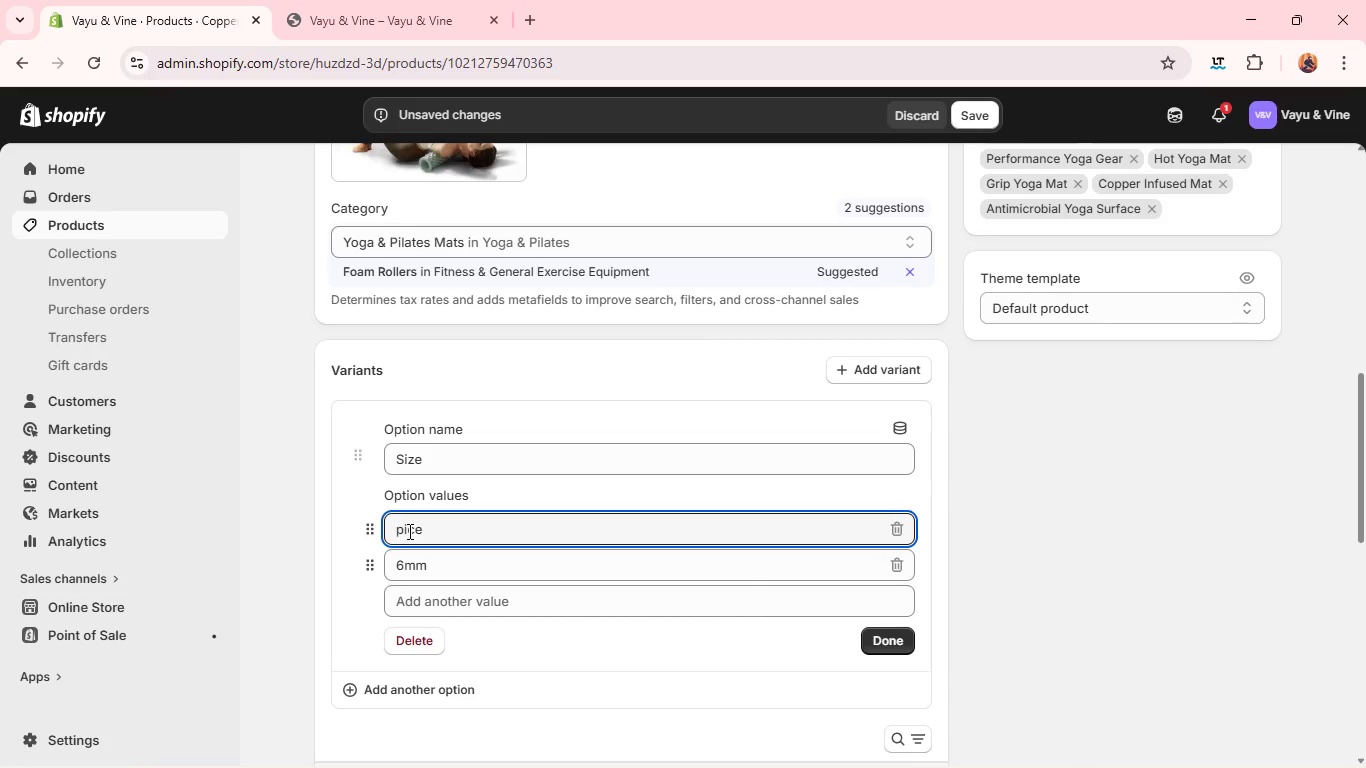 
key(Backspace)
 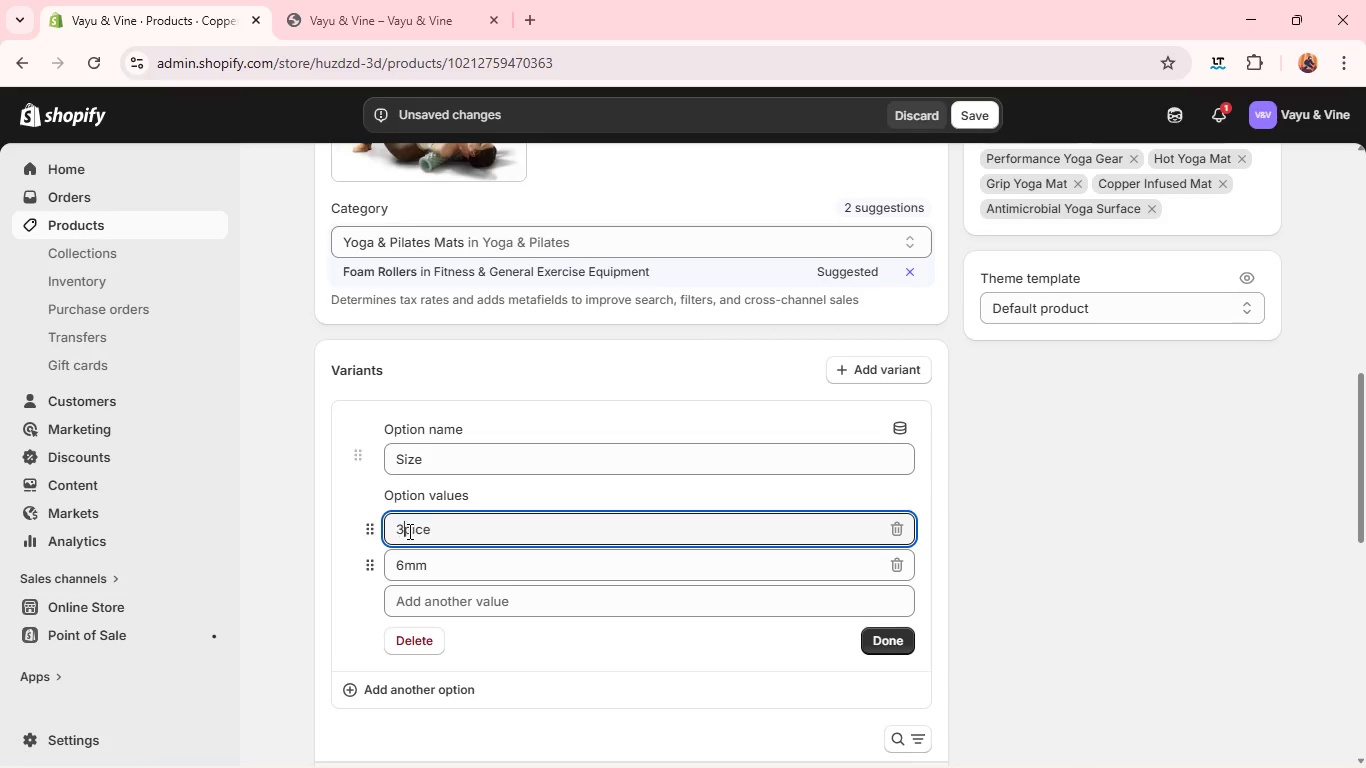 
key(3)
 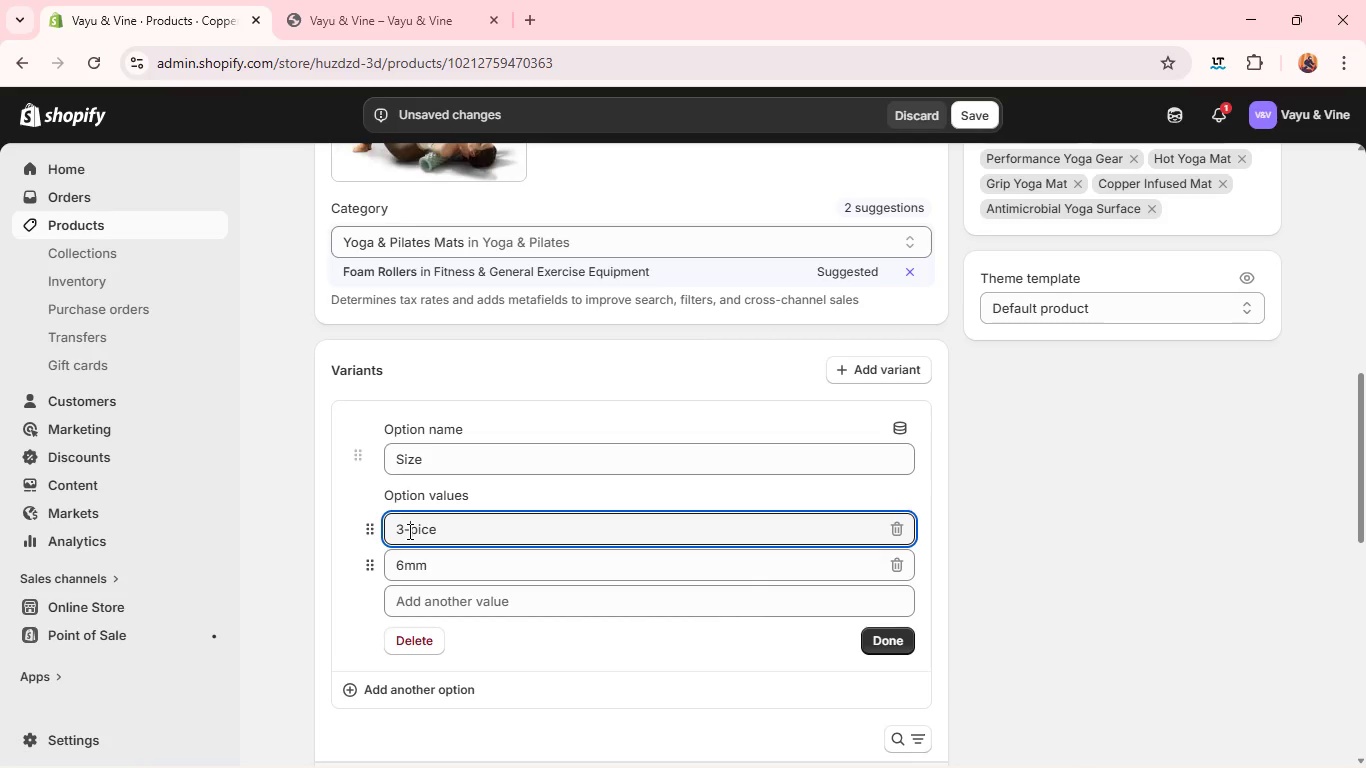 
key(Minus)
 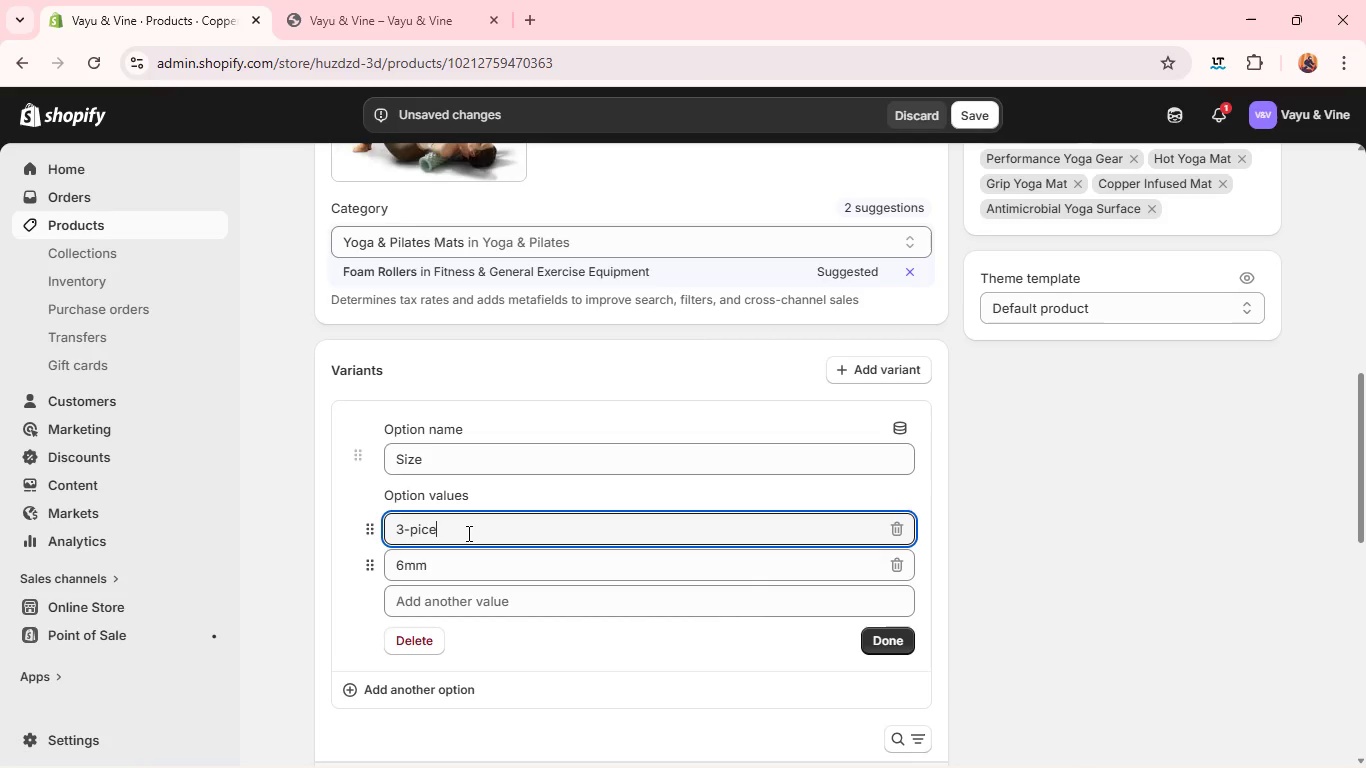 
left_click([467, 533])
 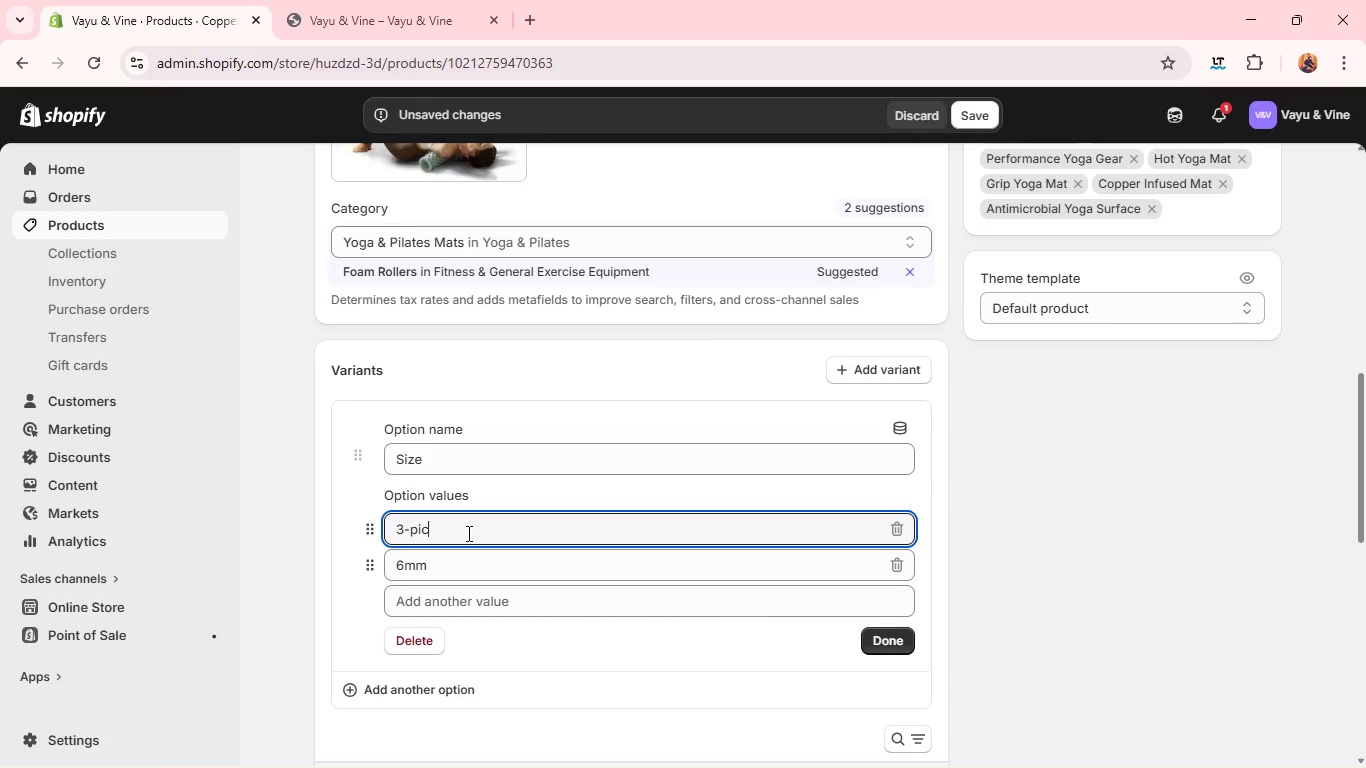 
key(Backspace)
key(Backspace)
key(Backspace)
key(Backspace)
type(Piece Set)
 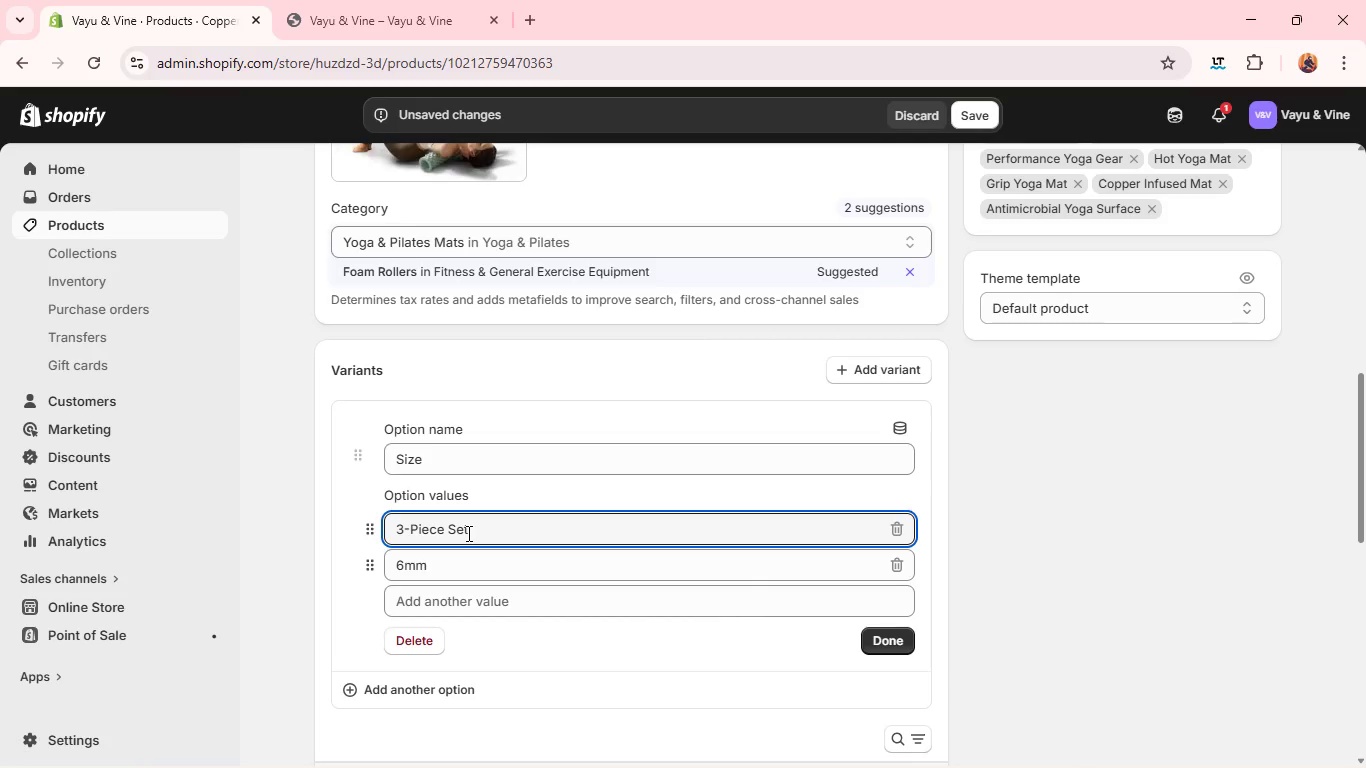 
left_click([392, 536])
 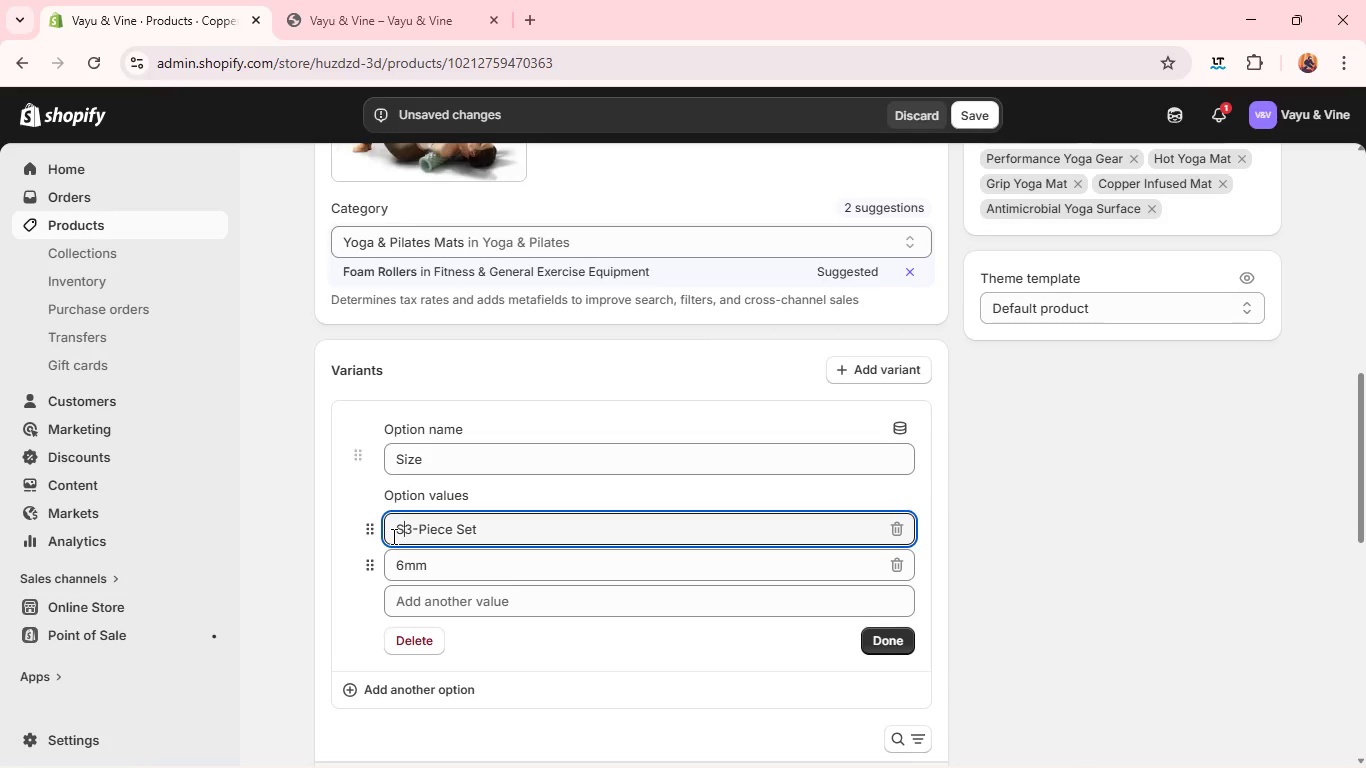 
type(Stad)
key(Backspace)
type(ndard )
 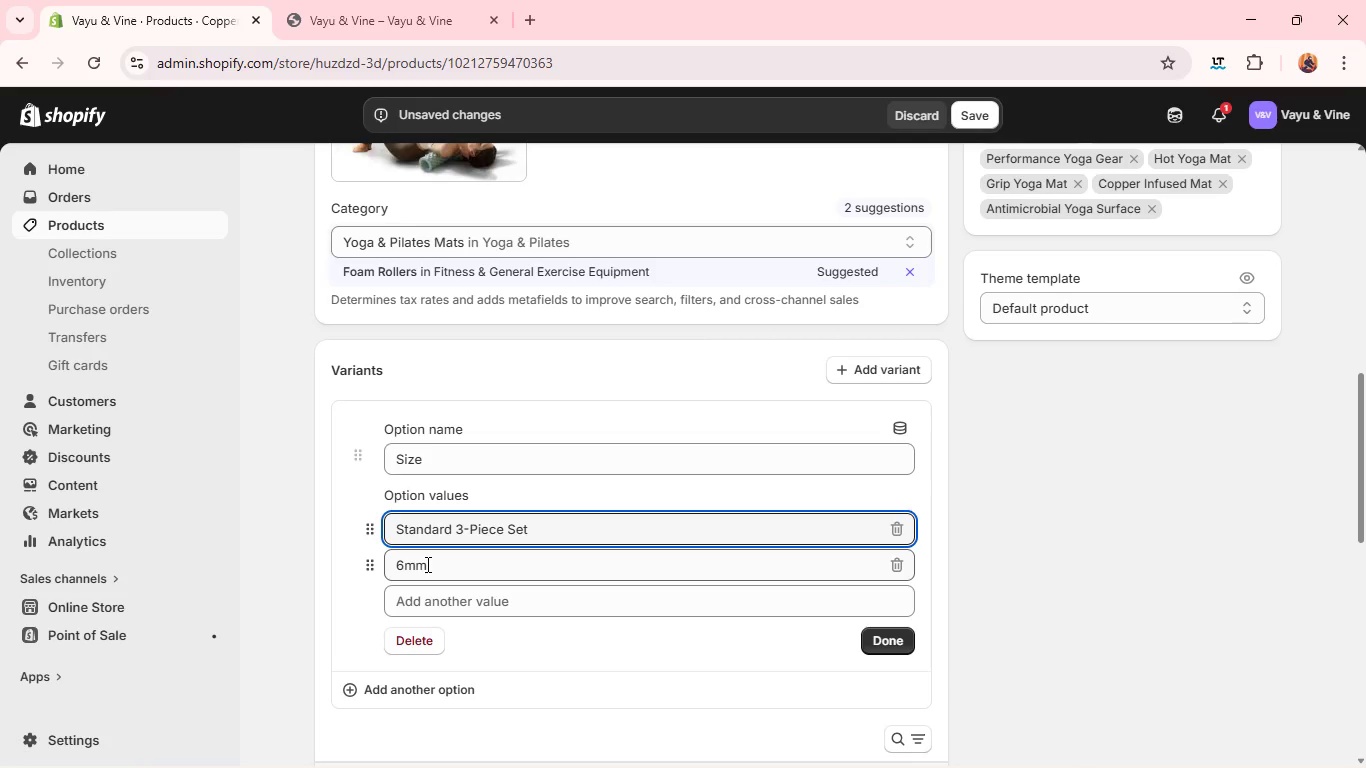 
double_click([426, 564])
 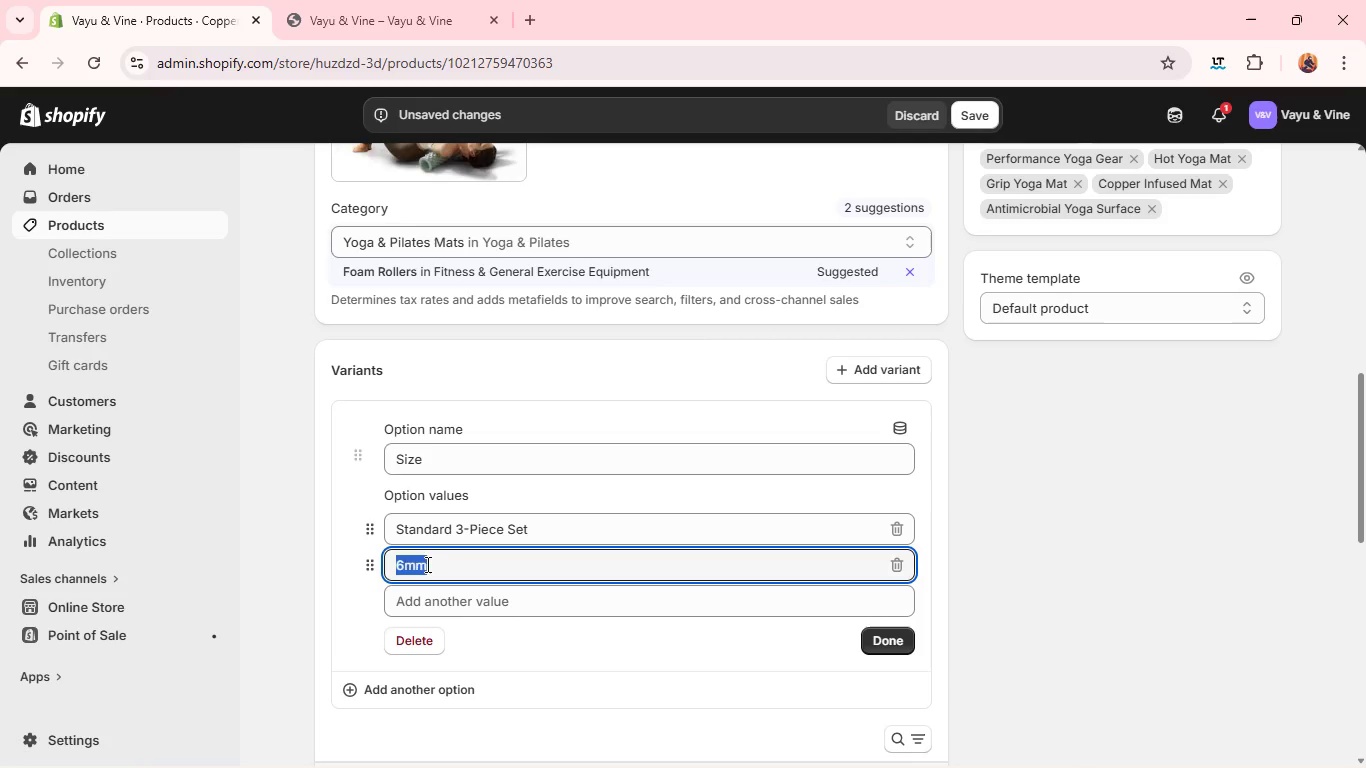 
triple_click([426, 564])
 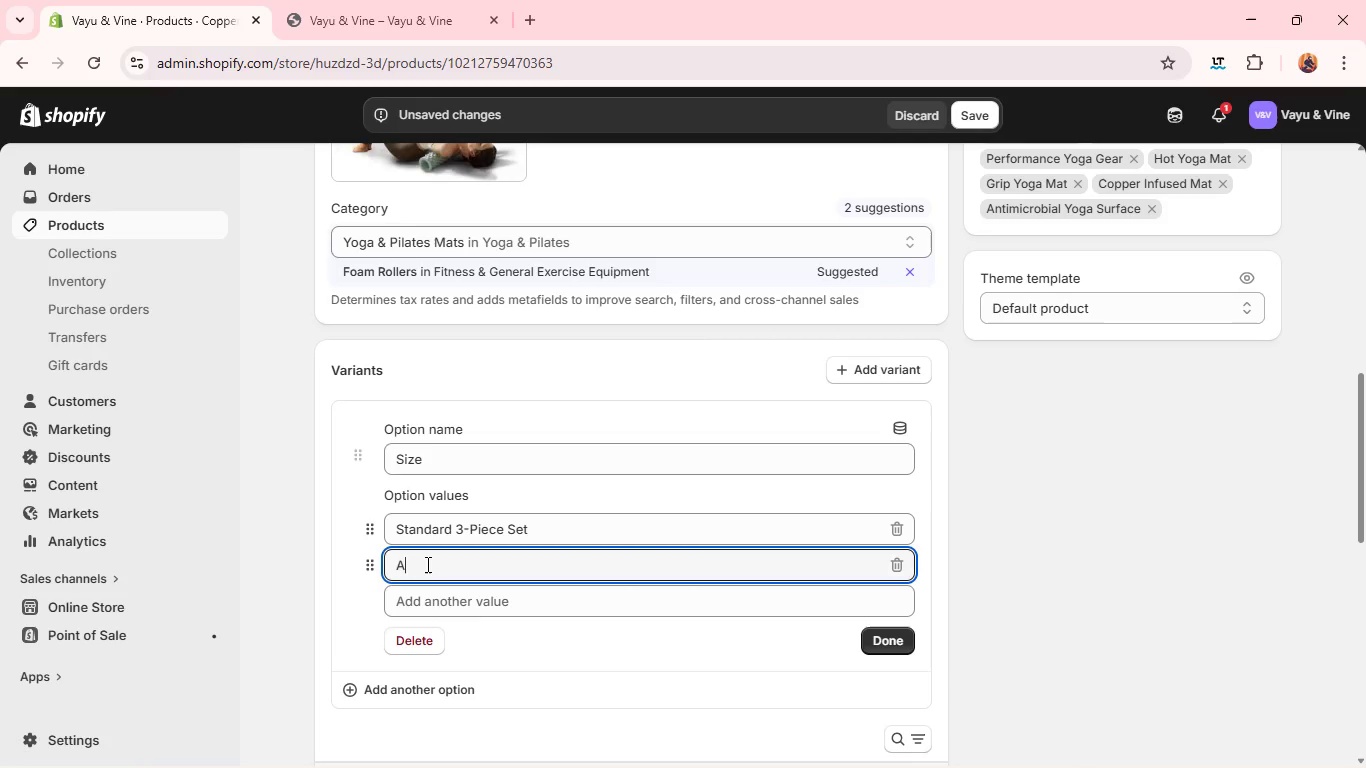 
type(Adav)
key(Backspace)
key(Backspace)
type(vanced Deep Pressure Set)
 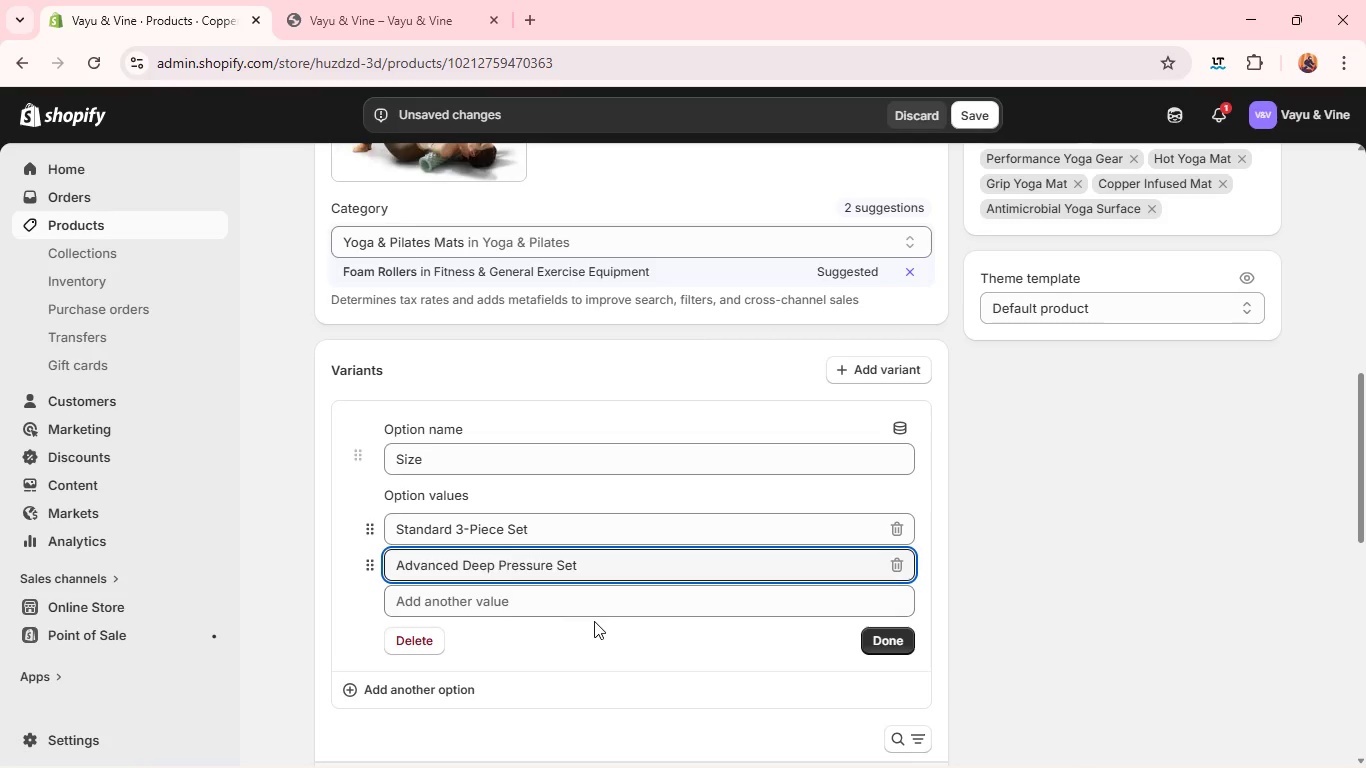 
wait(7.28)
 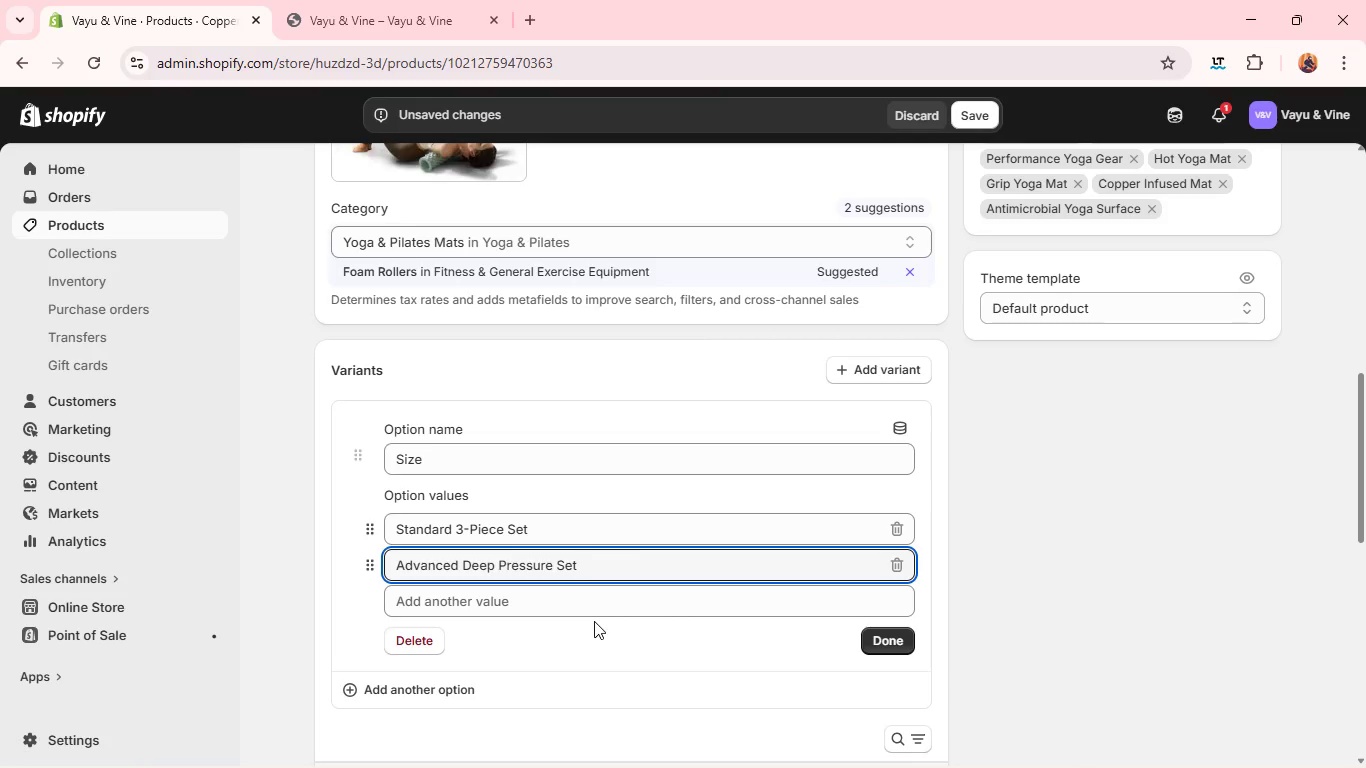 
left_click([876, 646])
 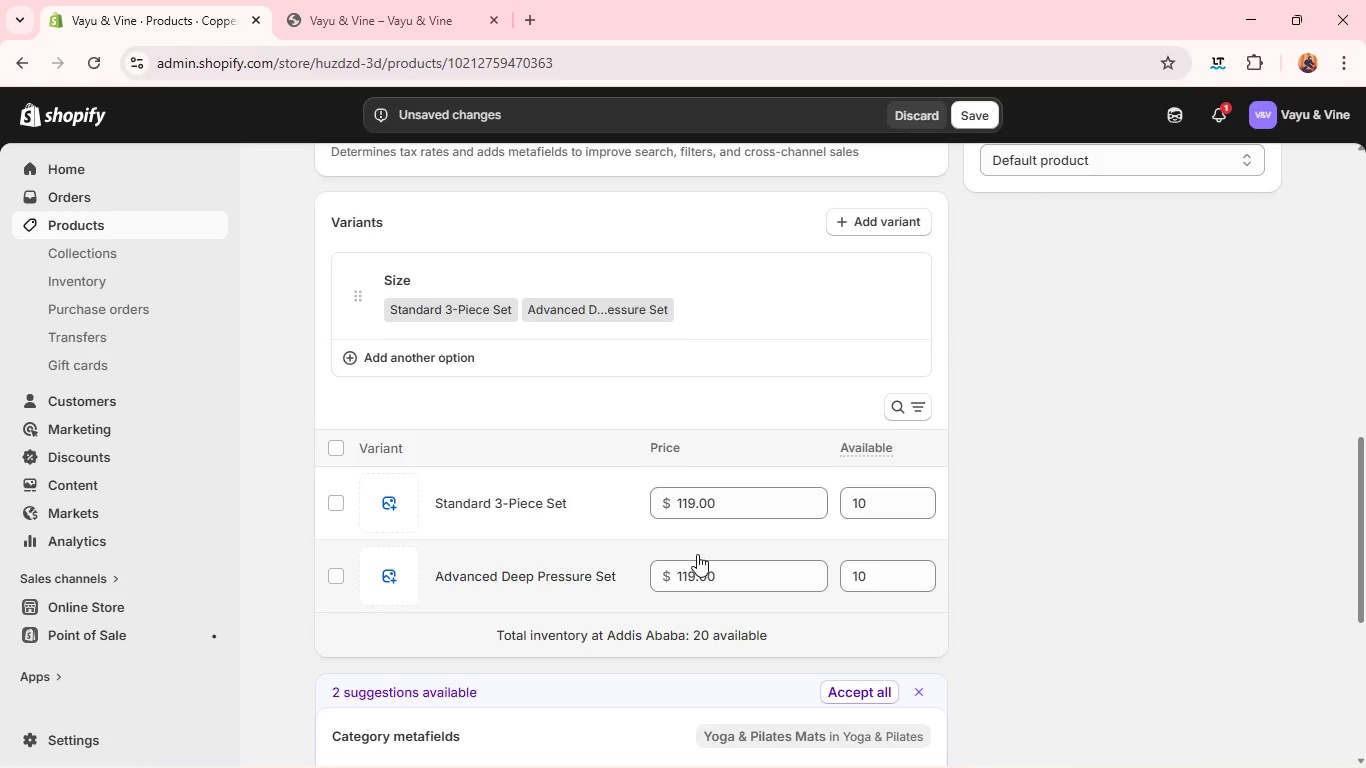 
double_click([697, 554])
 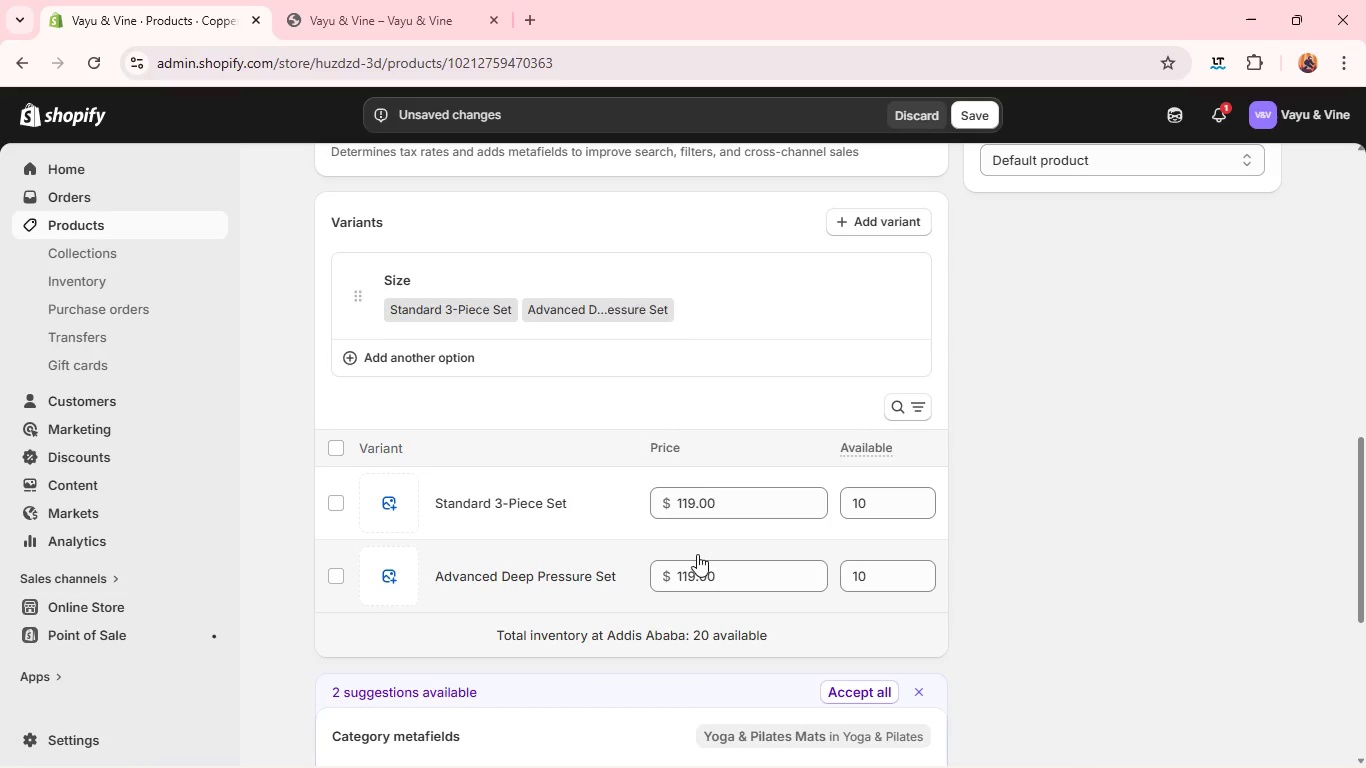 
triple_click([697, 554])
 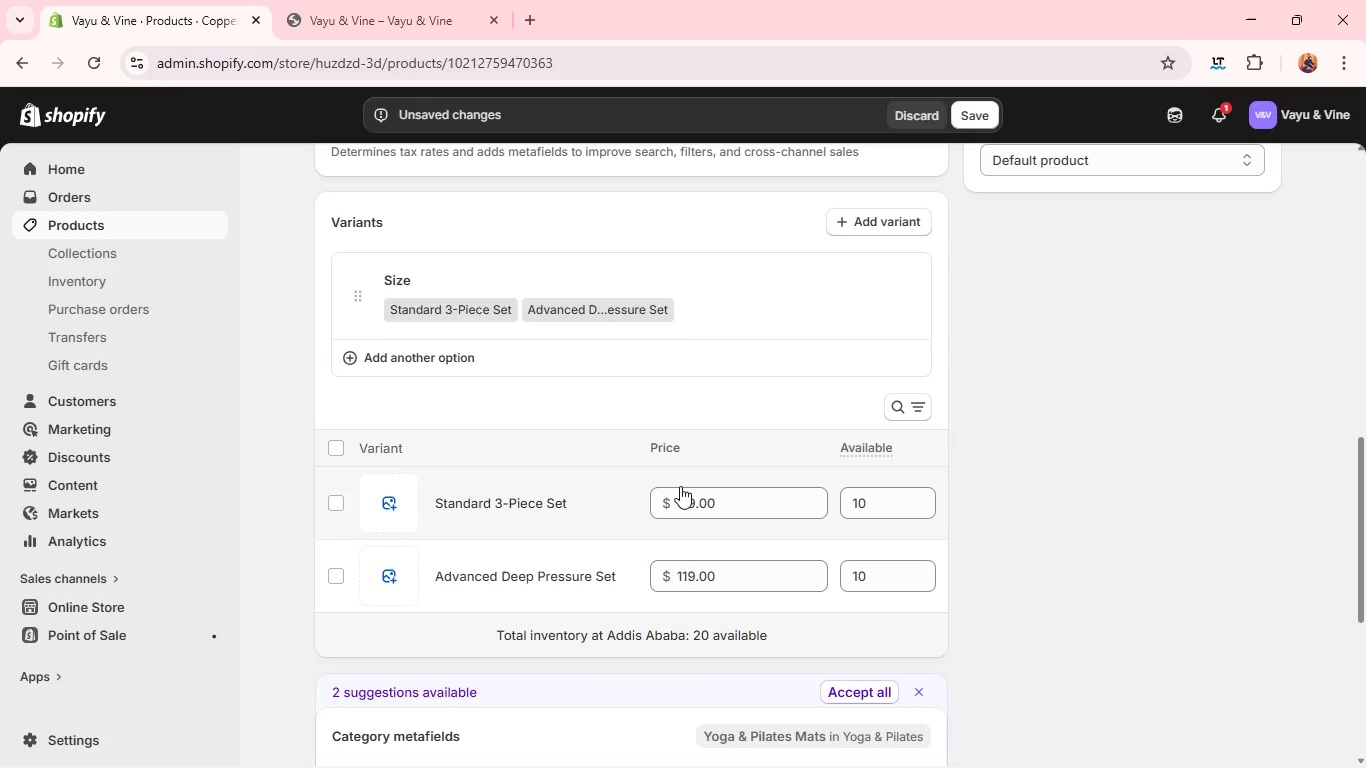 
double_click([680, 486])
 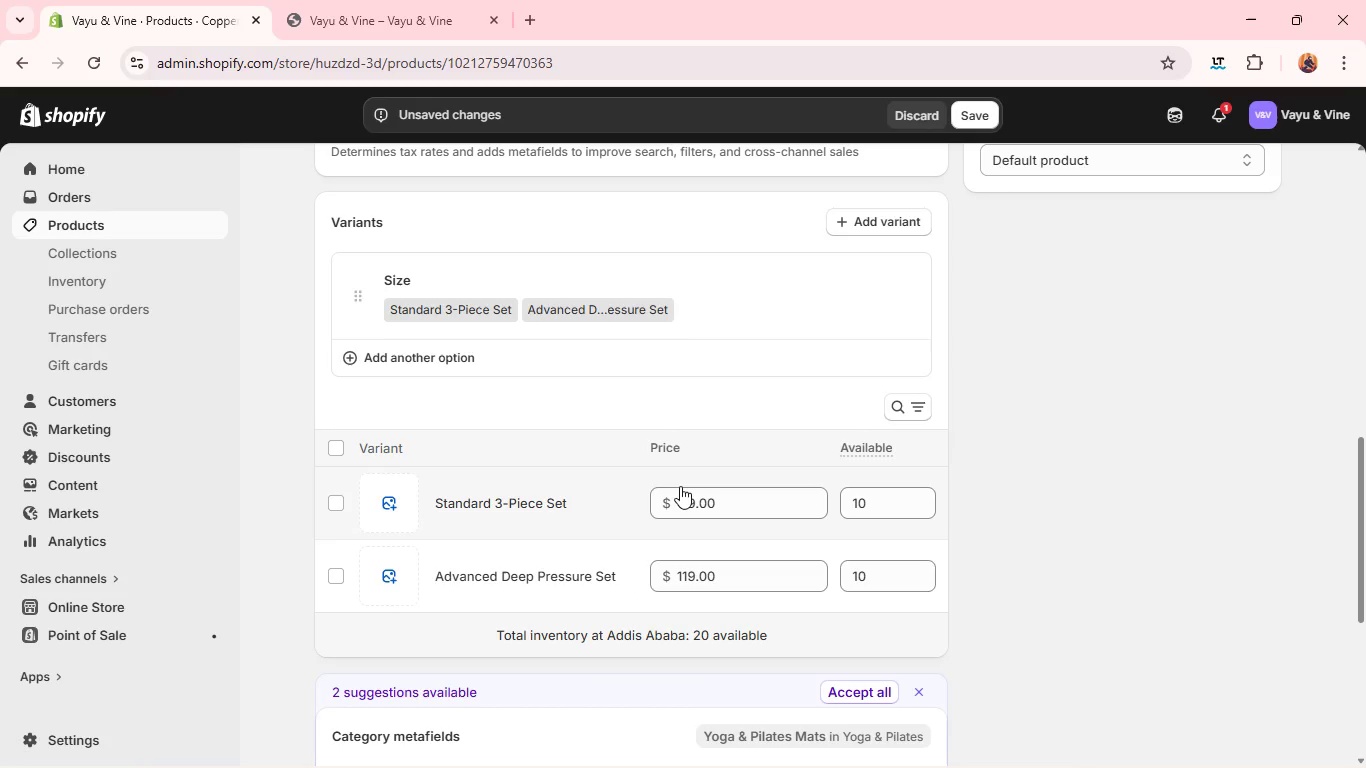 
triple_click([680, 486])
 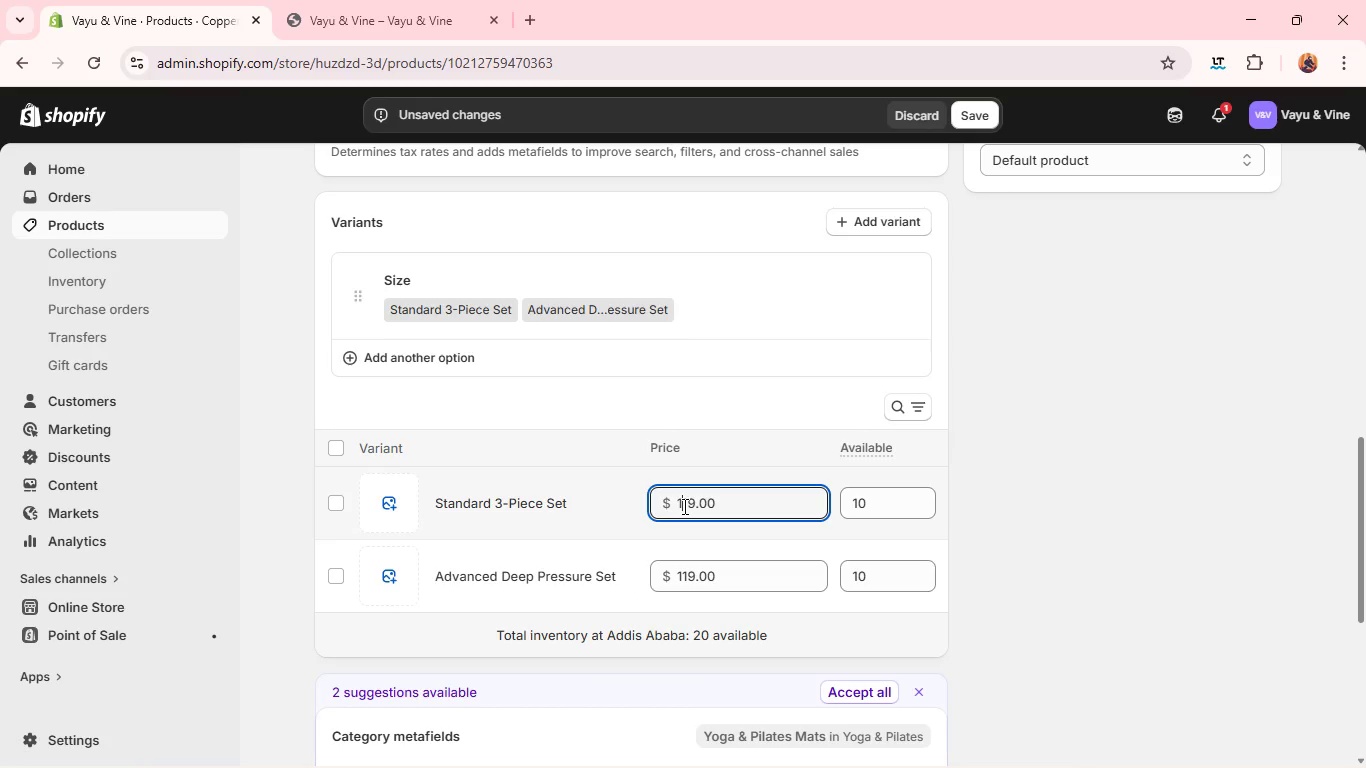 
type(64)
 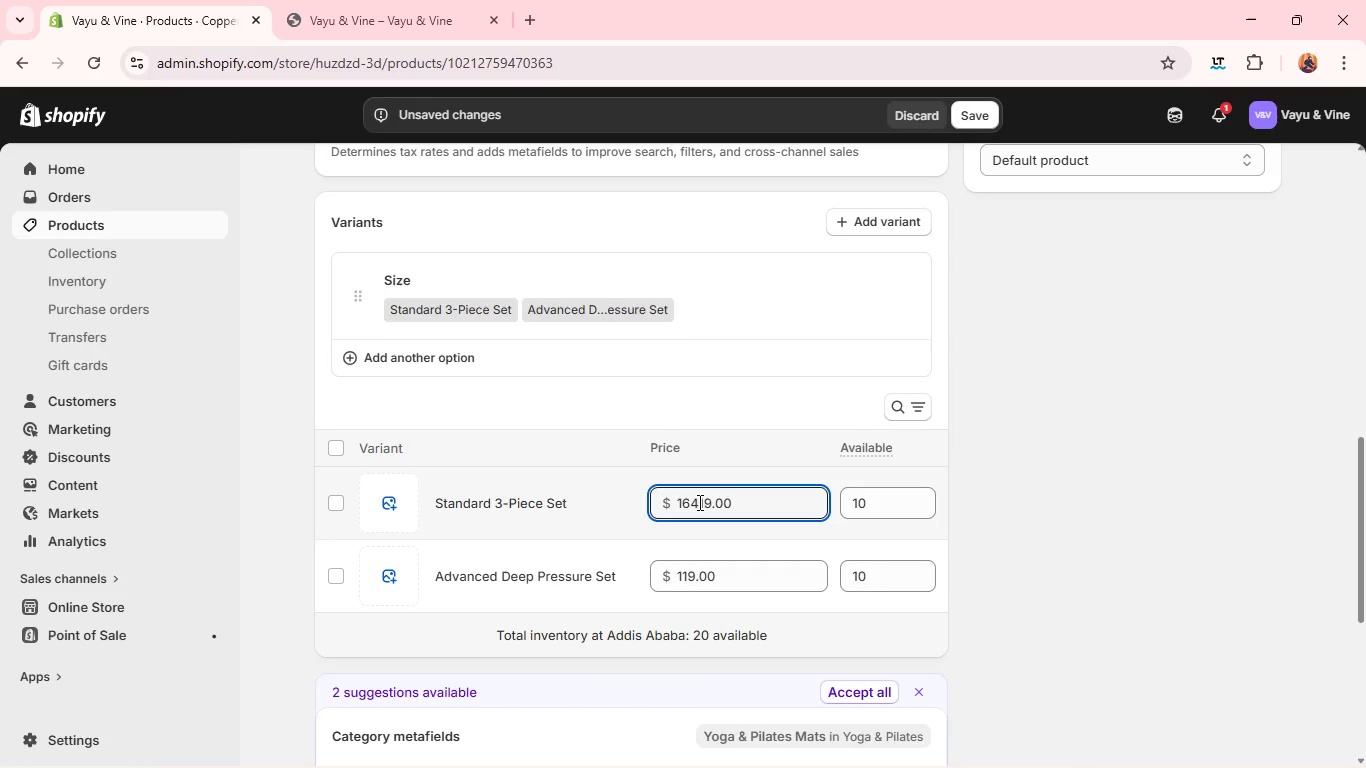 
double_click([698, 502])
 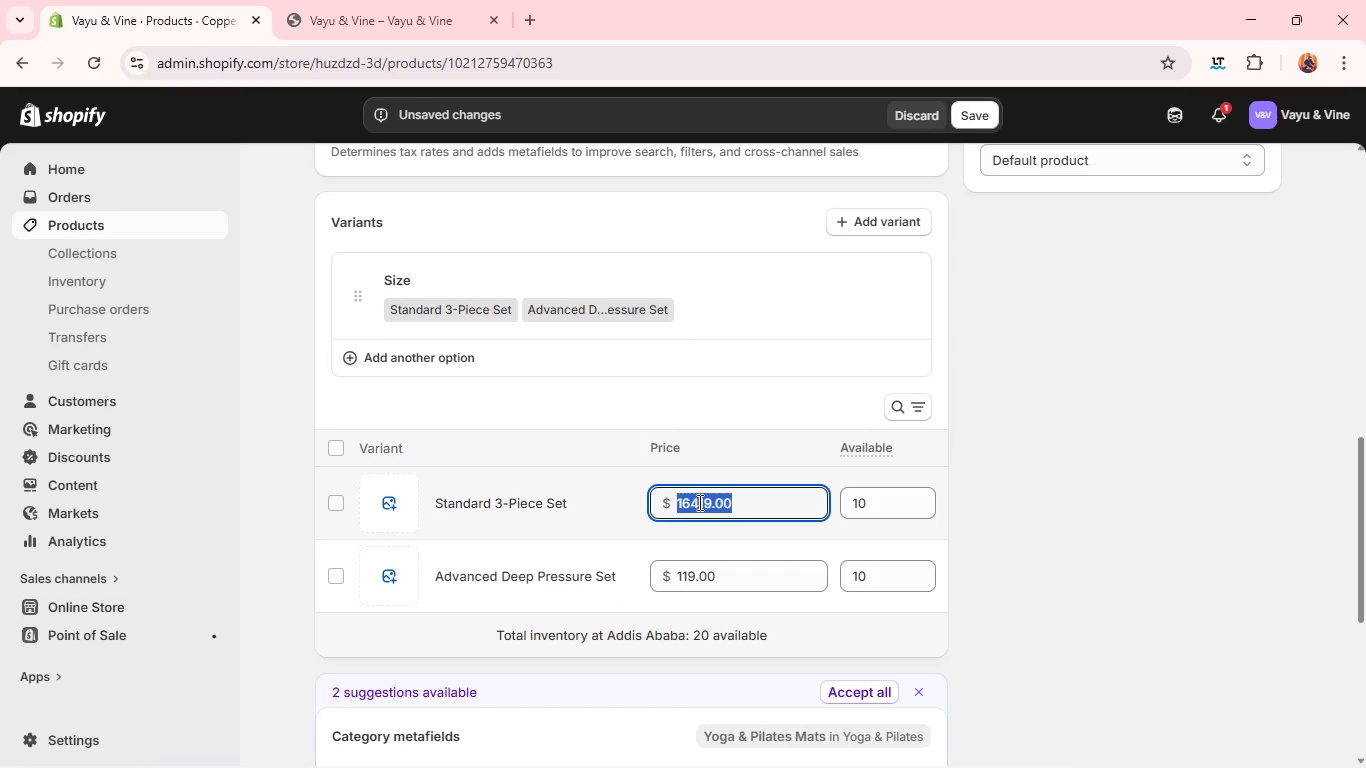 
triple_click([698, 502])
 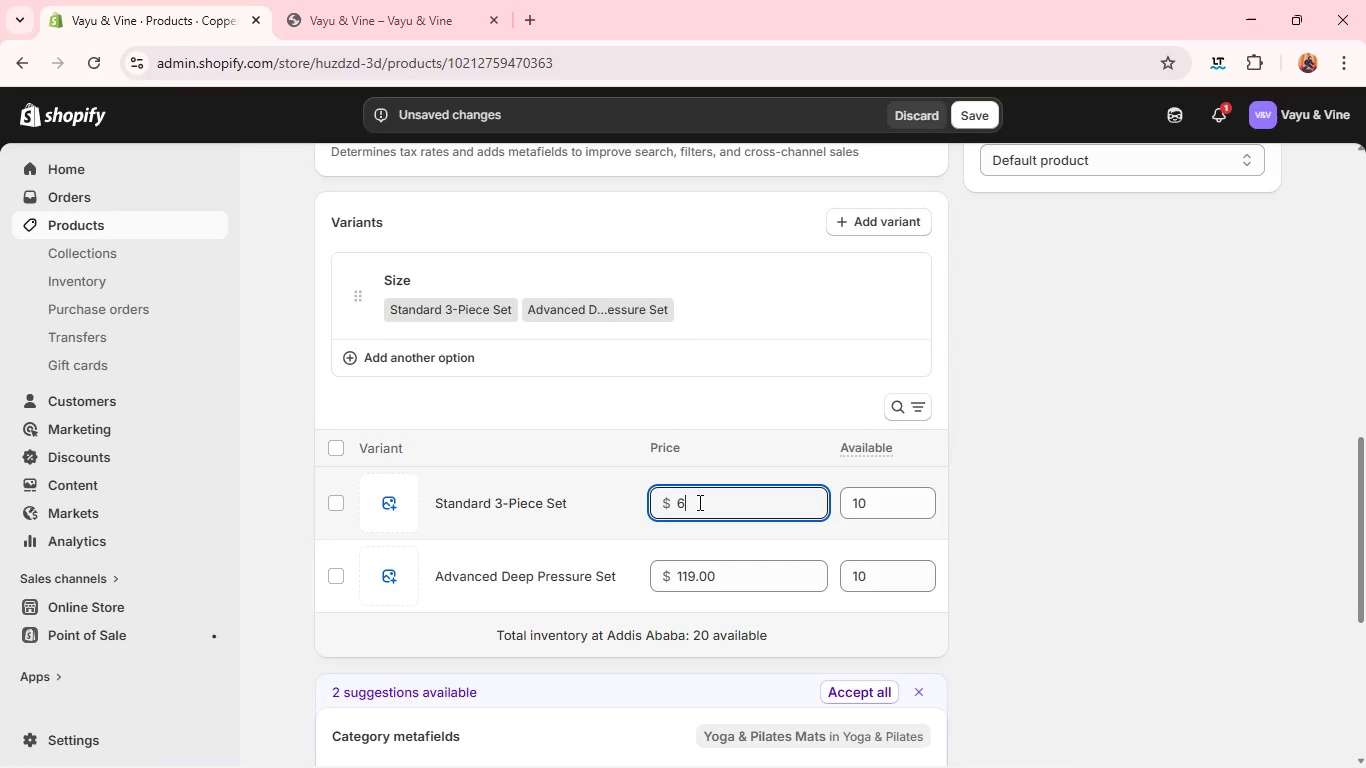 
triple_click([698, 502])
 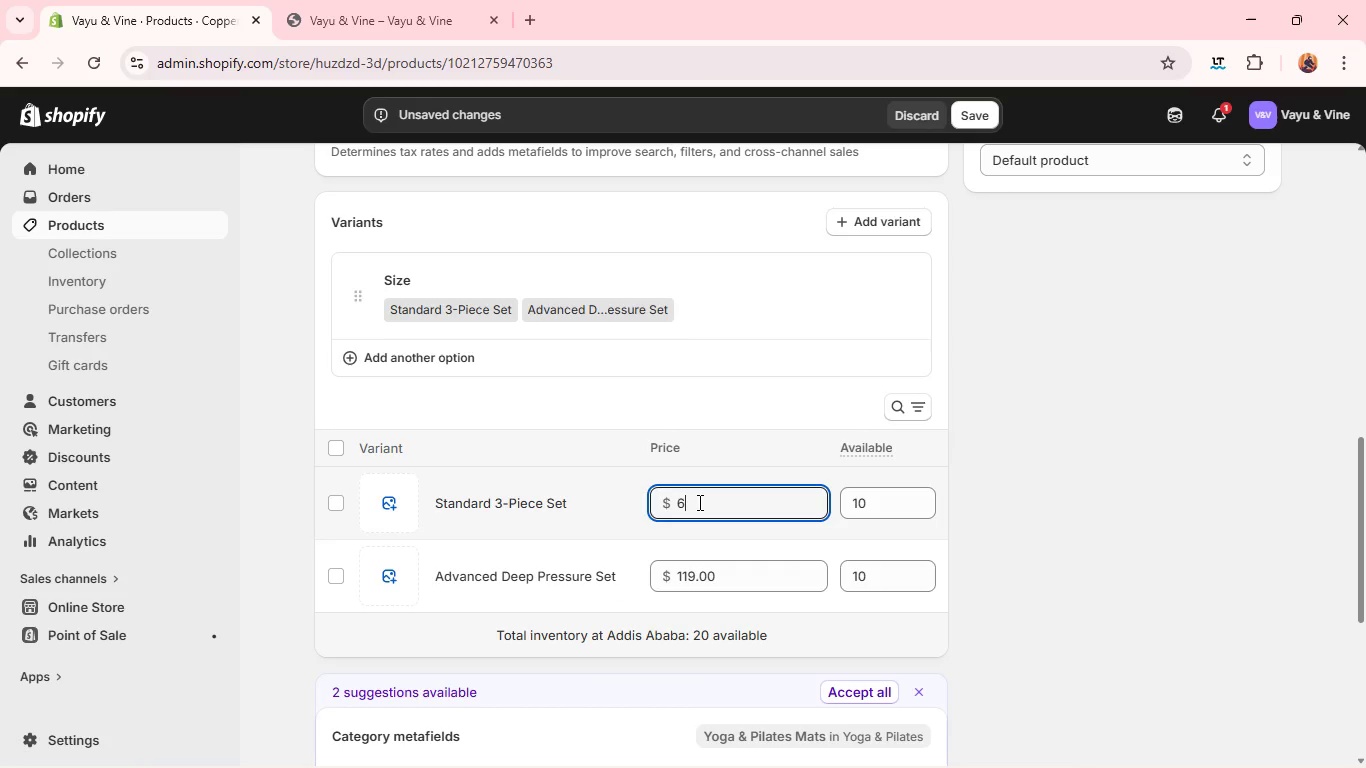 
type(64)
 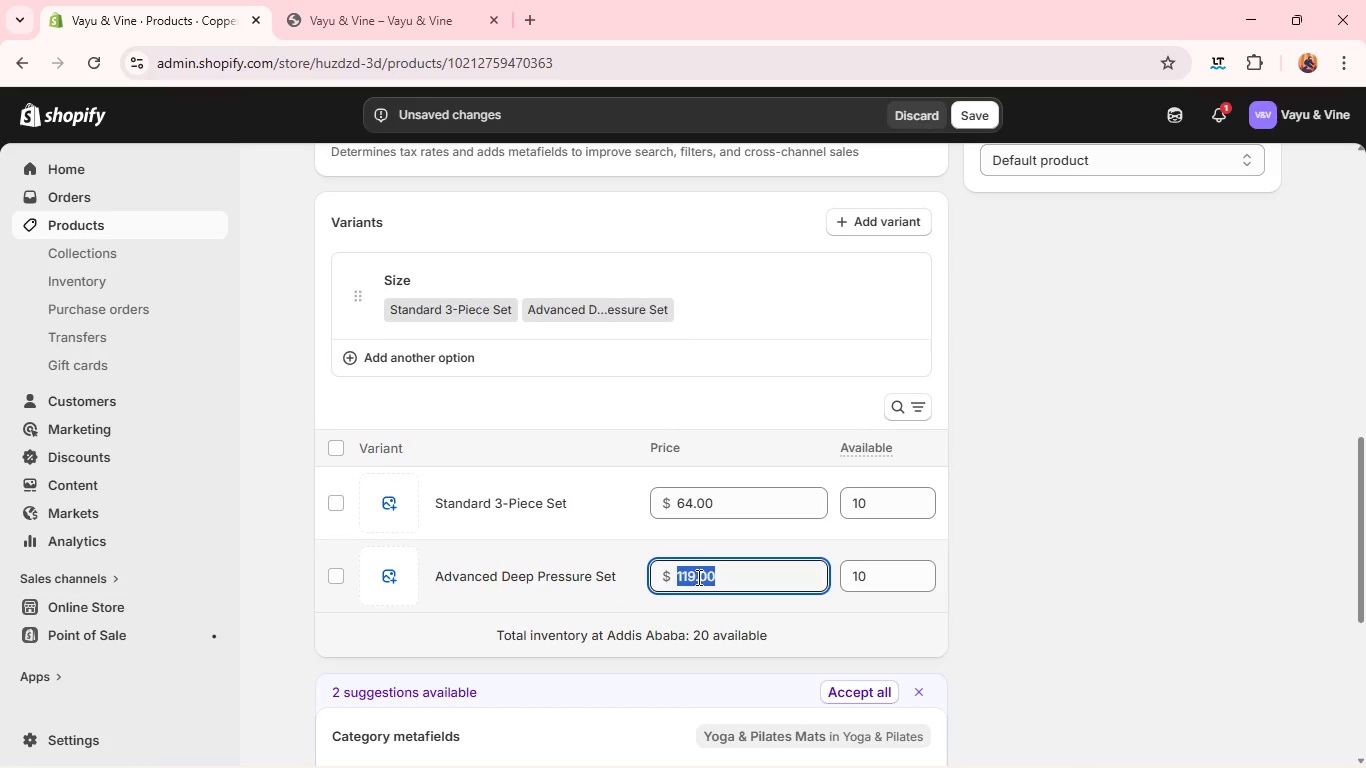 
double_click([697, 577])
 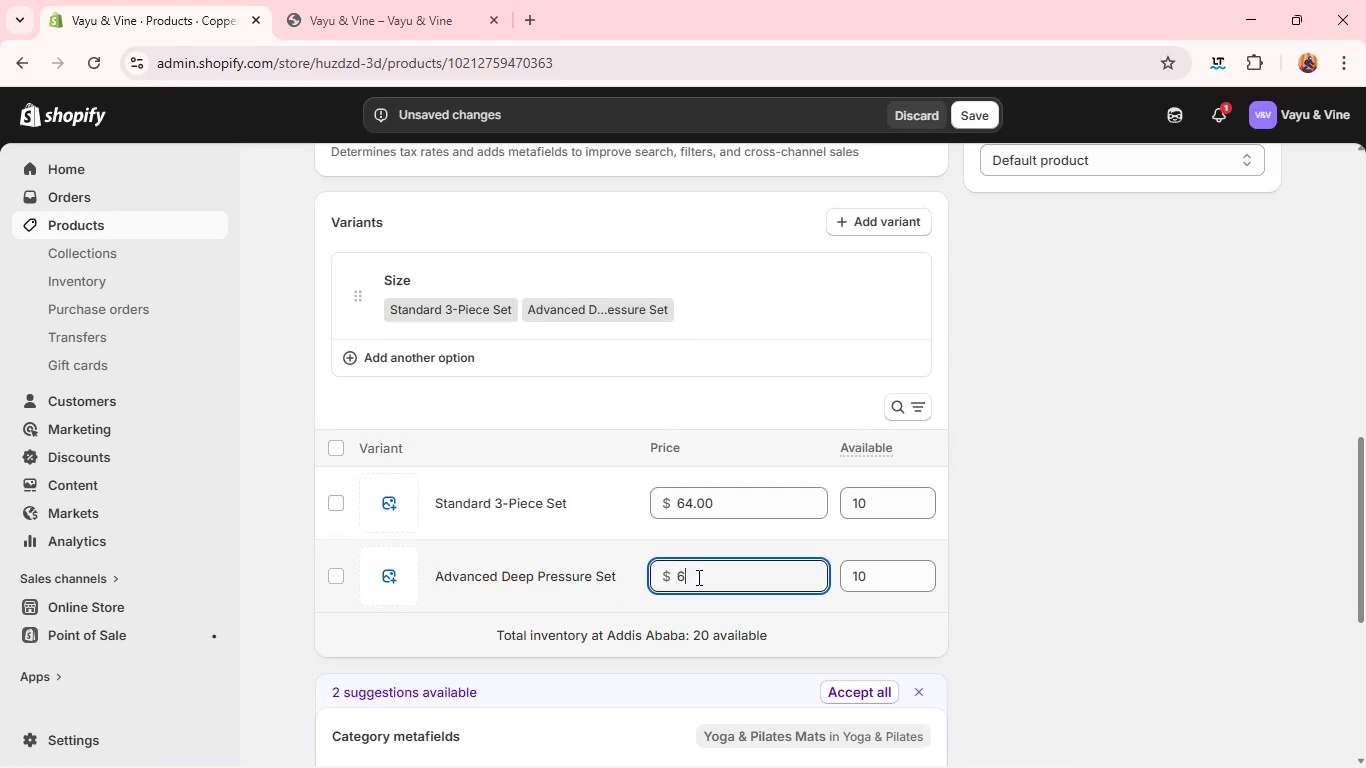 
triple_click([697, 577])
 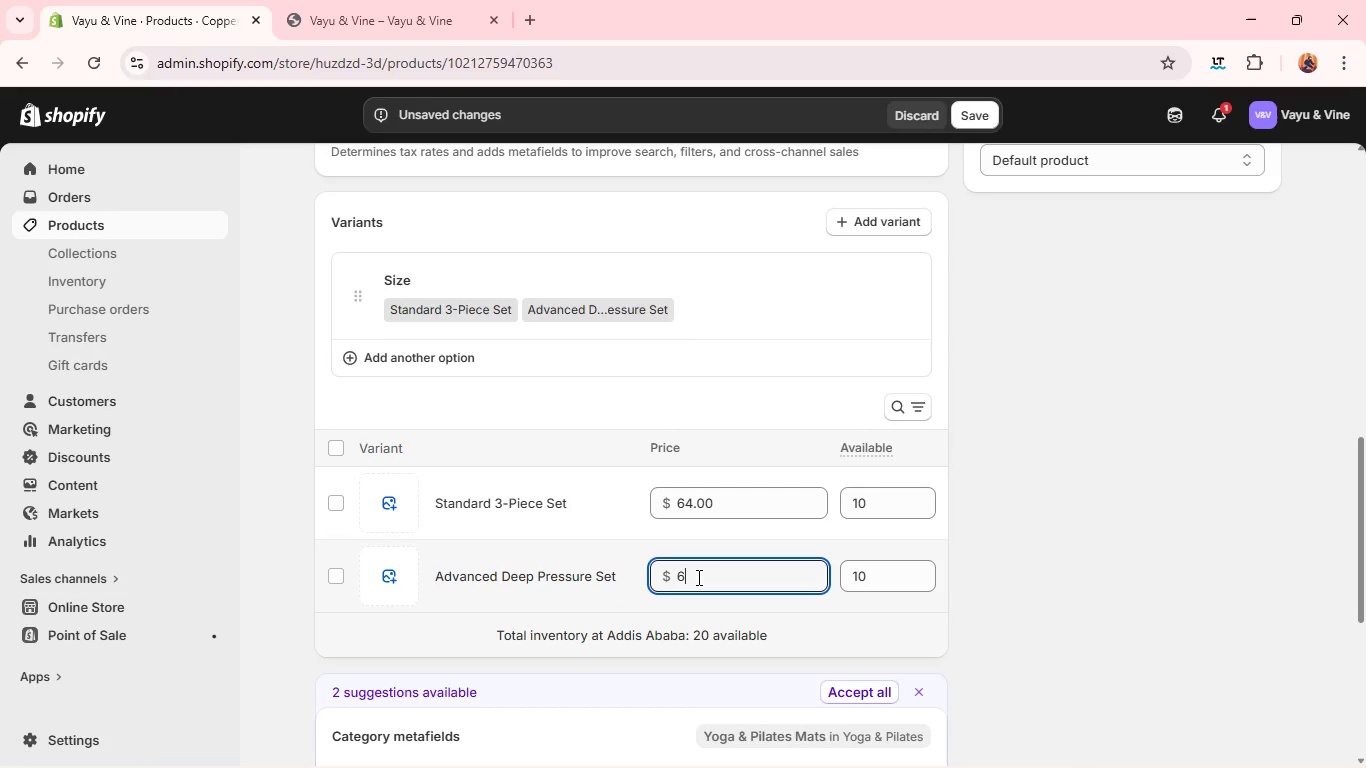 
type(64)
 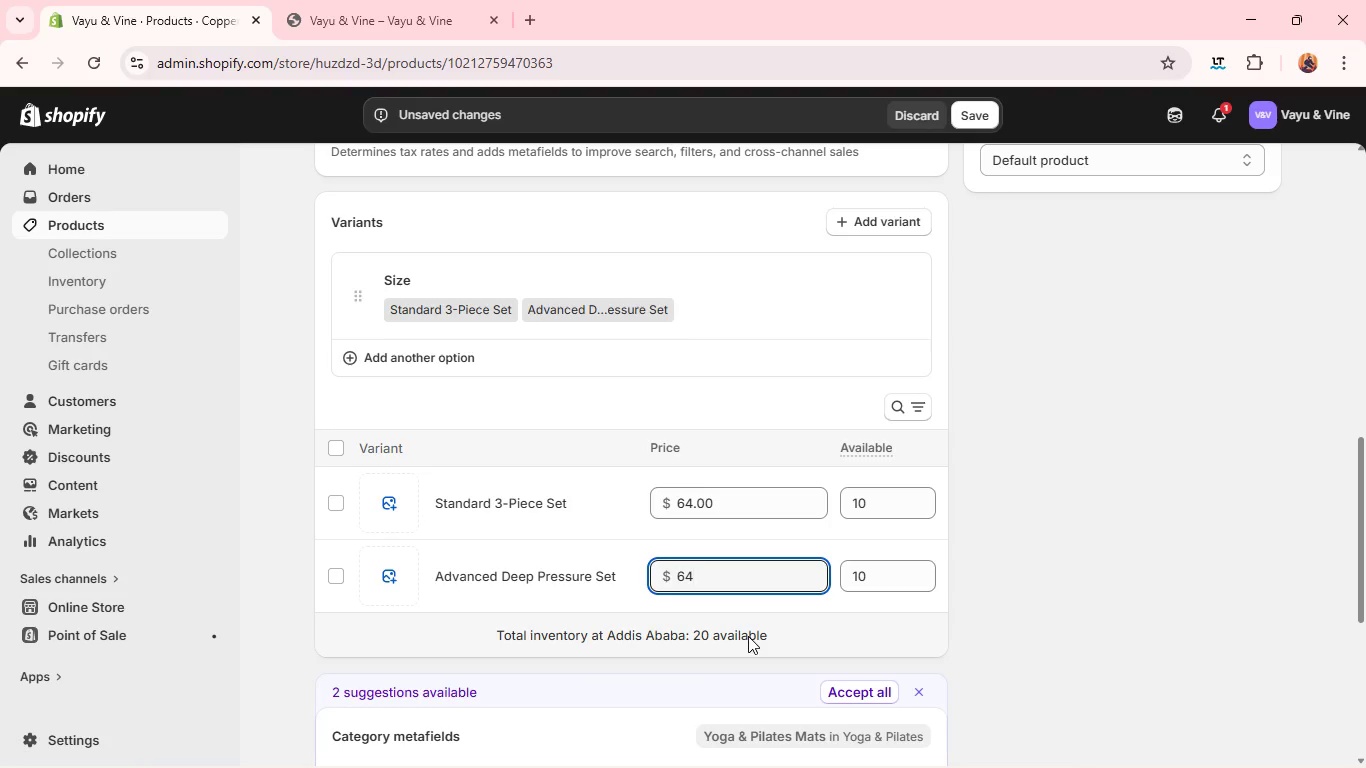 
mouse_move([771, 615])
 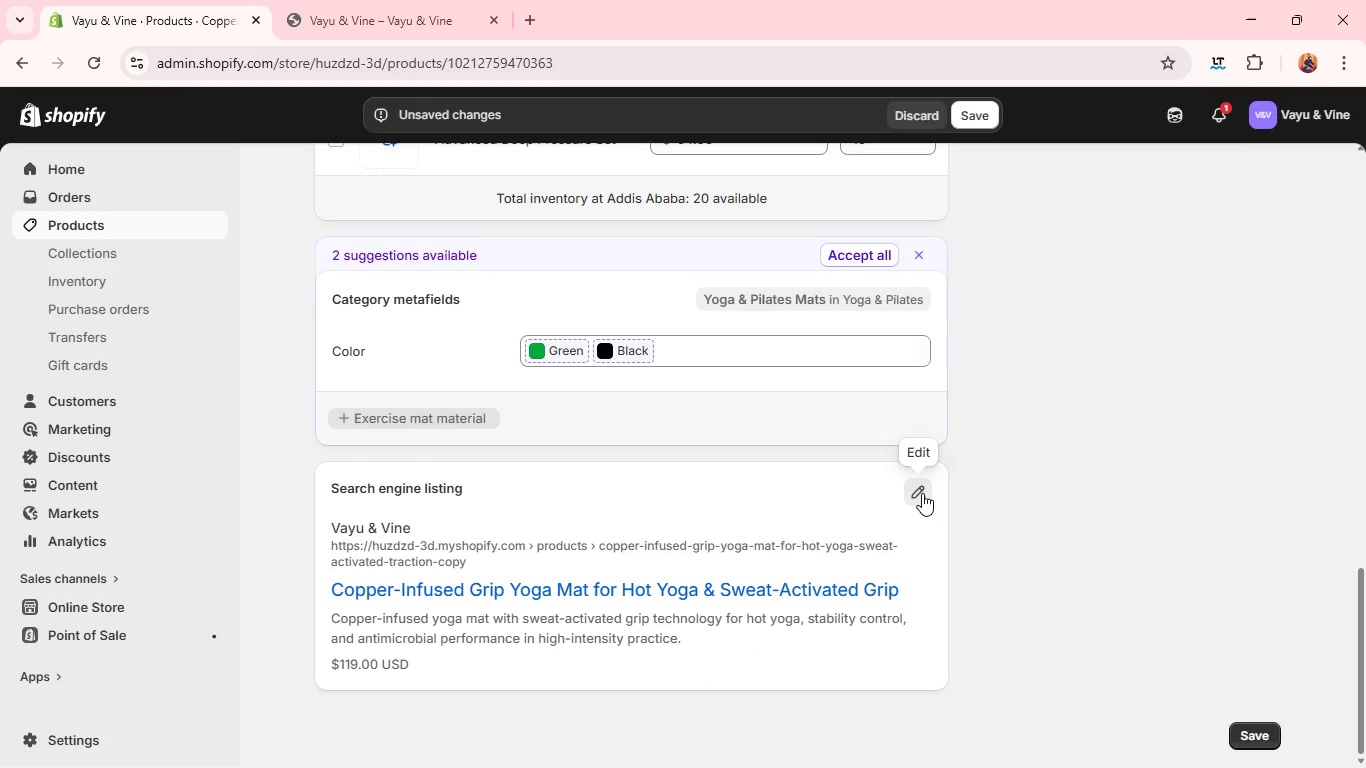 
left_click([922, 493])
 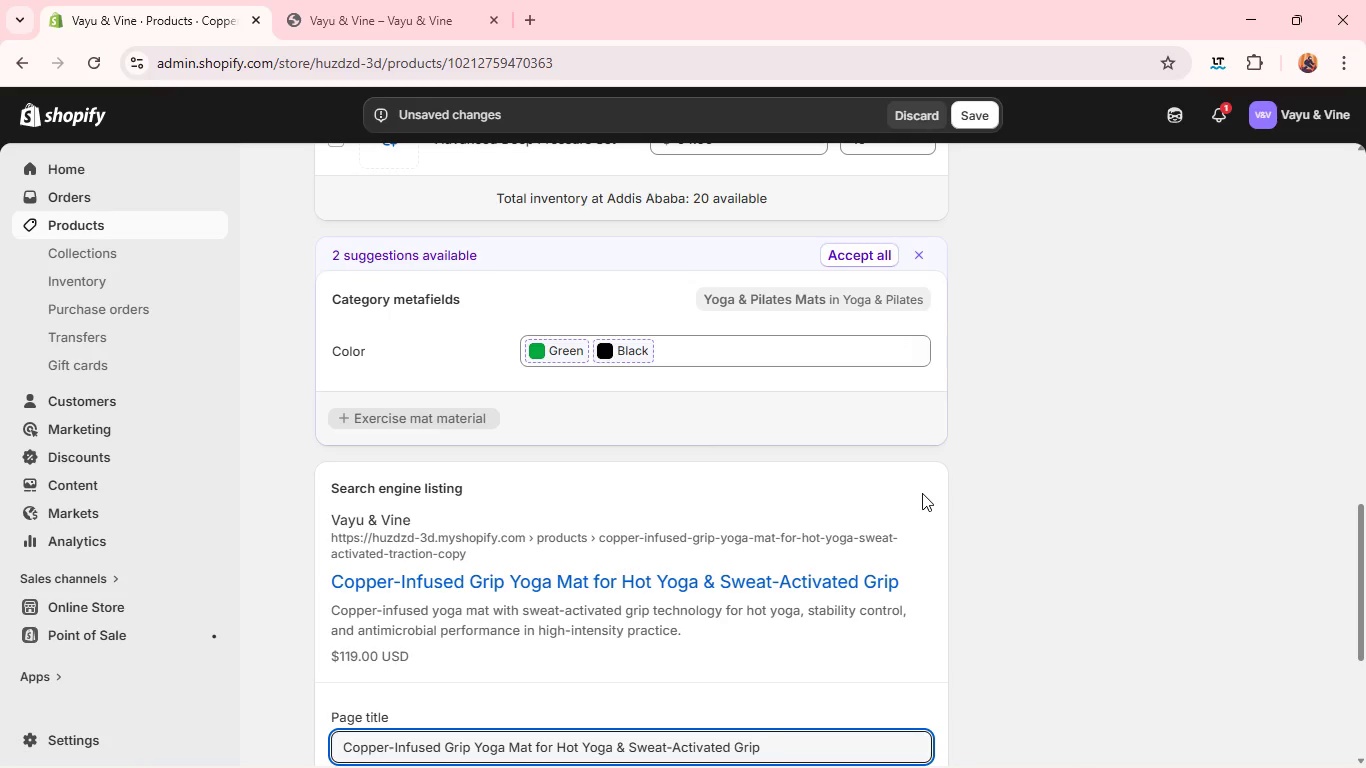 
wait(13.19)
 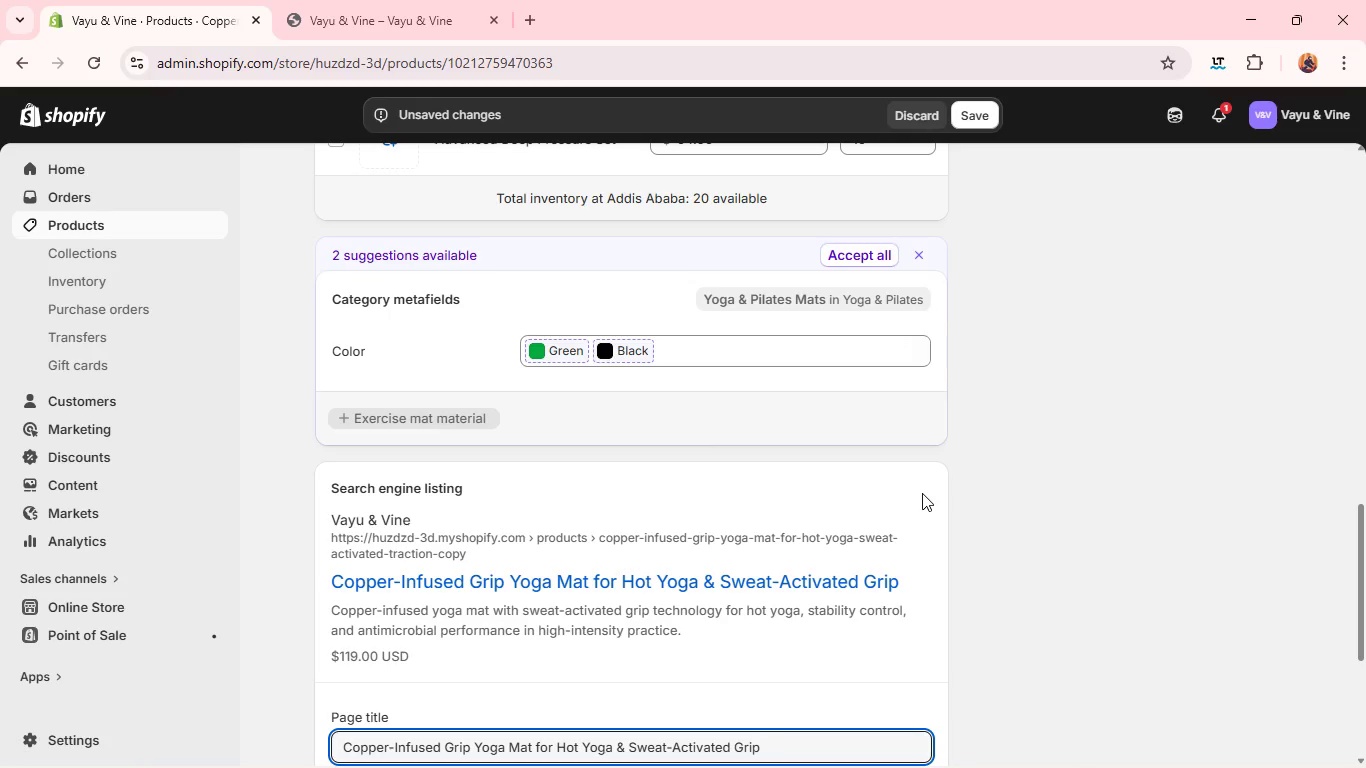 
double_click([766, 574])
 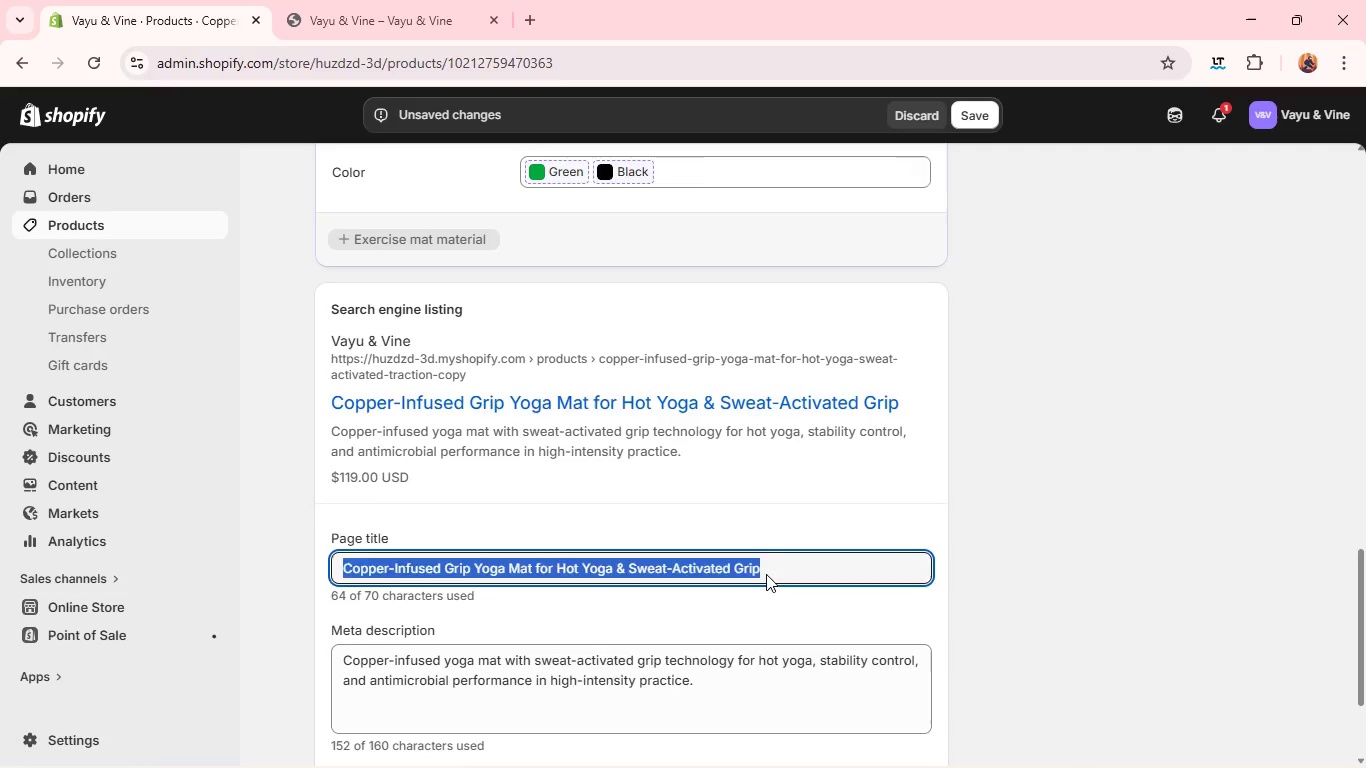 
triple_click([766, 574])
 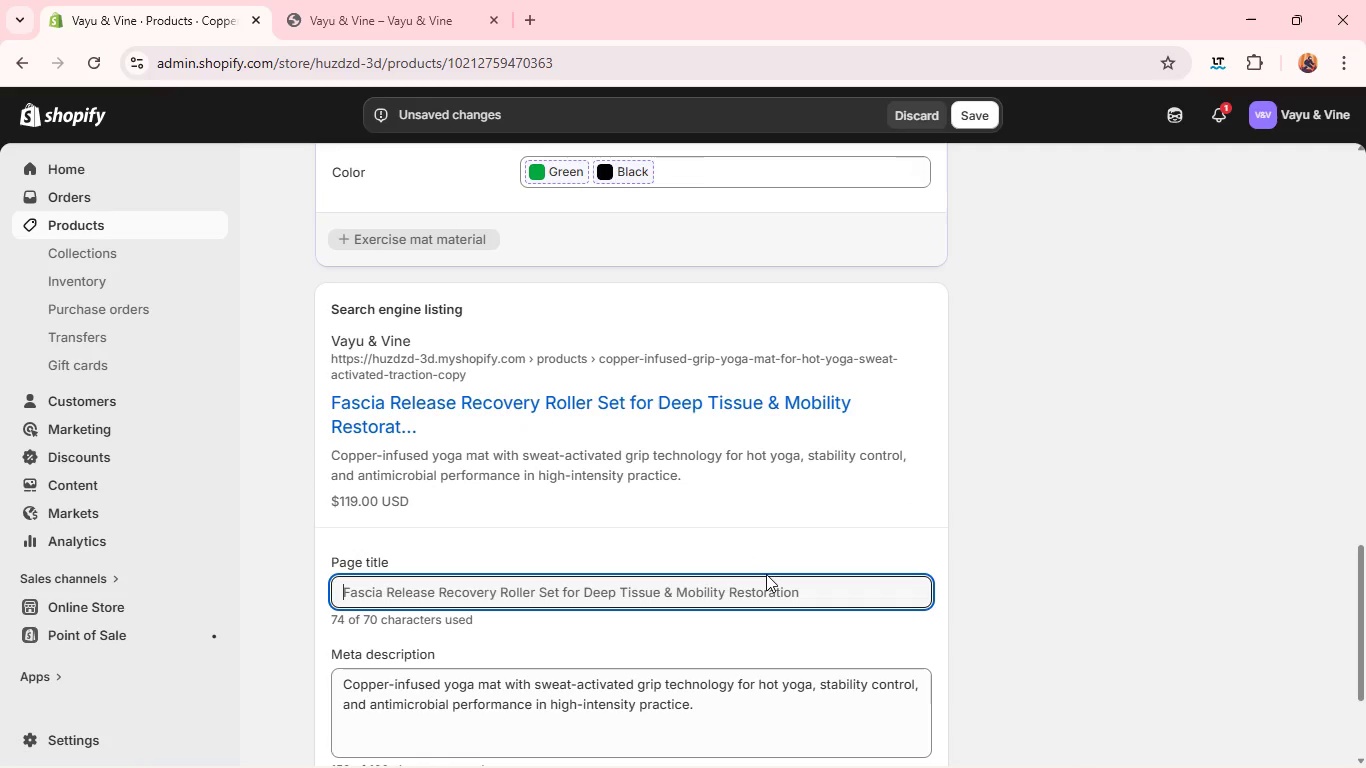 
key(Backspace)
 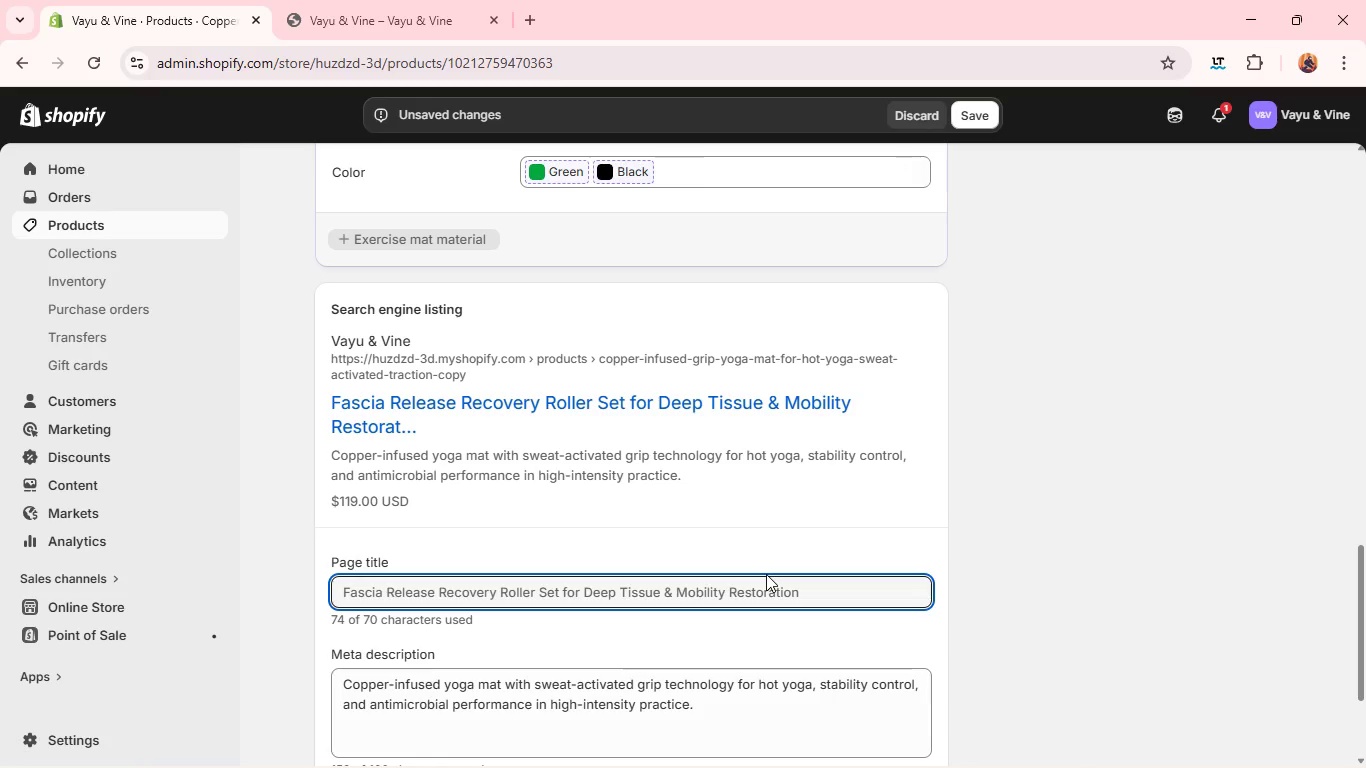 
type(Fascia Realeas)
key(Backspace)
key(Backspace)
key(Backspace)
key(Backspace)
key(Backspace)
type(leased )
key(Backspace)
key(Backspace)
type( Roler )
key(Backspace)
key(Backspace)
key(Backspace)
type(ler Ser)
key(Backspace)
type(t for Deep Tissue Recovery & Mobility )
 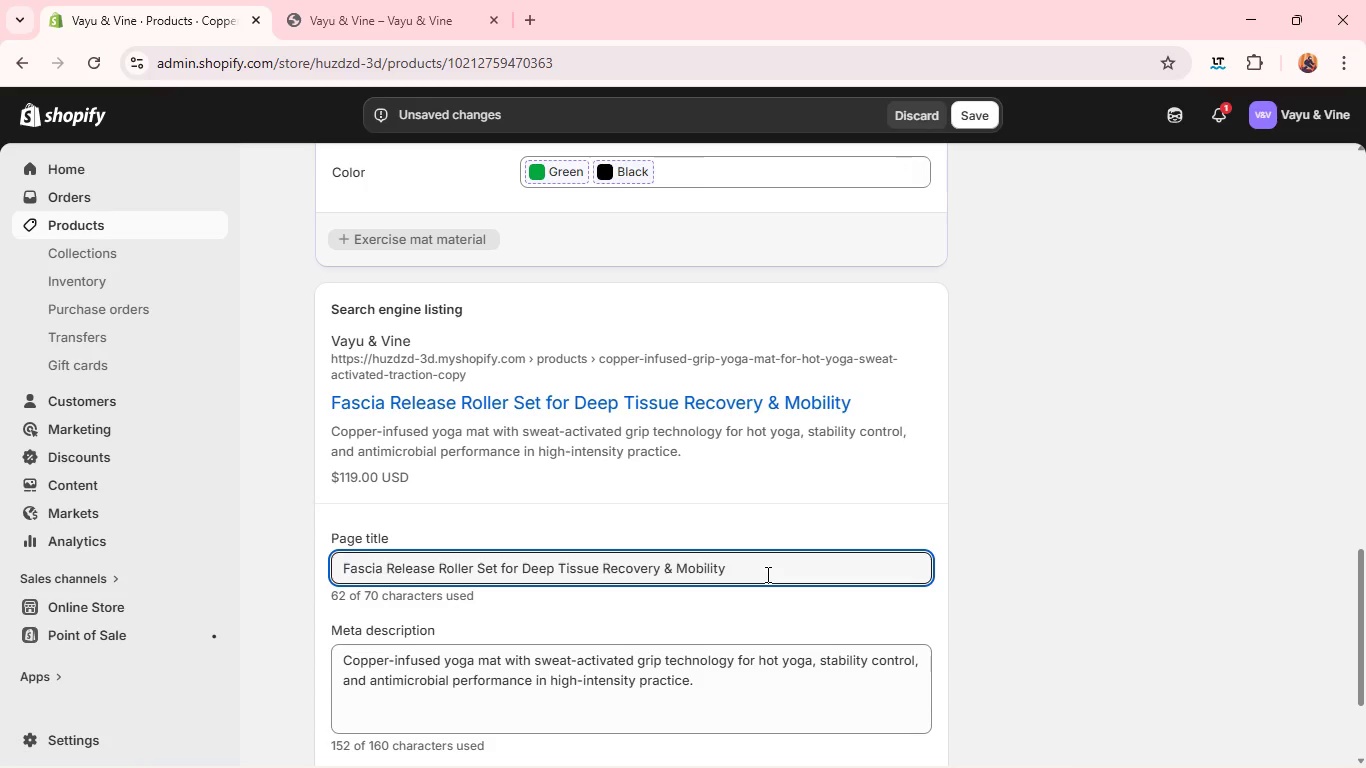 
double_click([766, 574])
 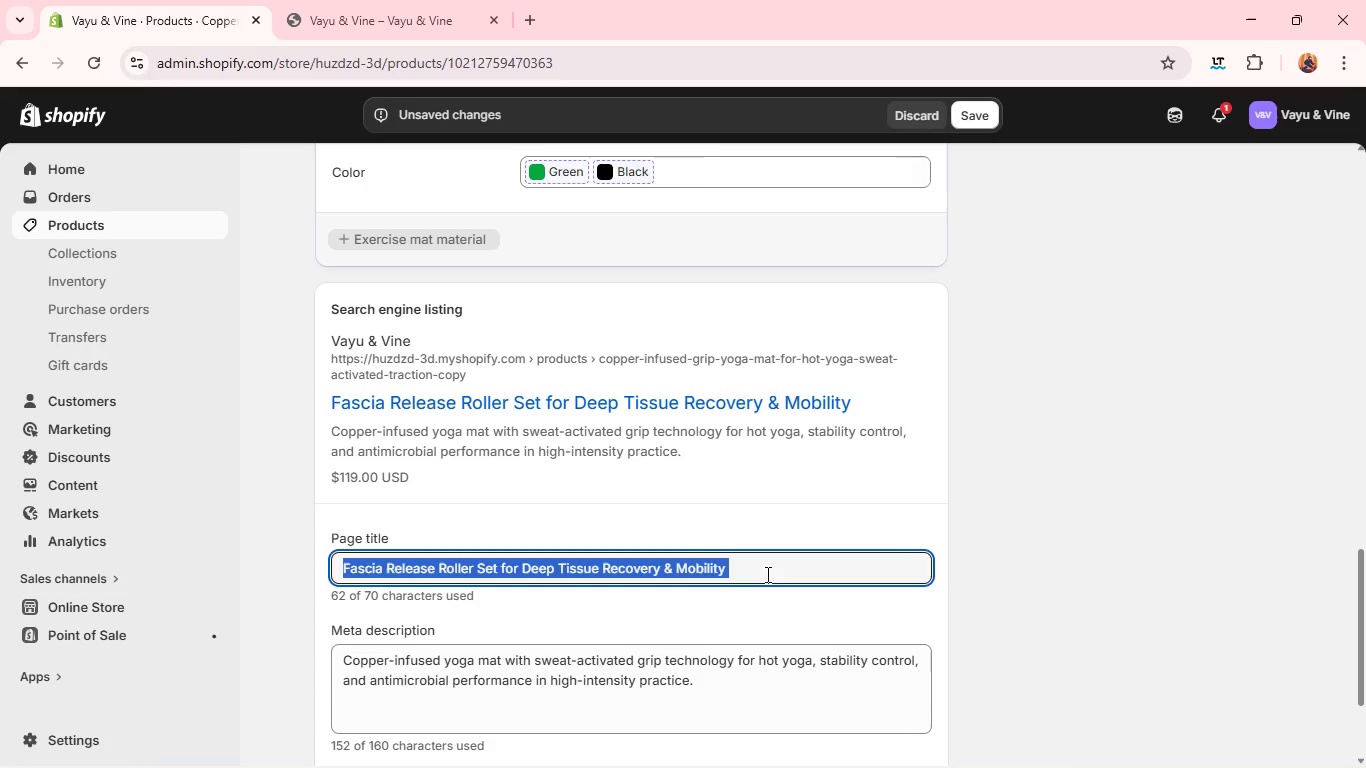 
triple_click([766, 574])
 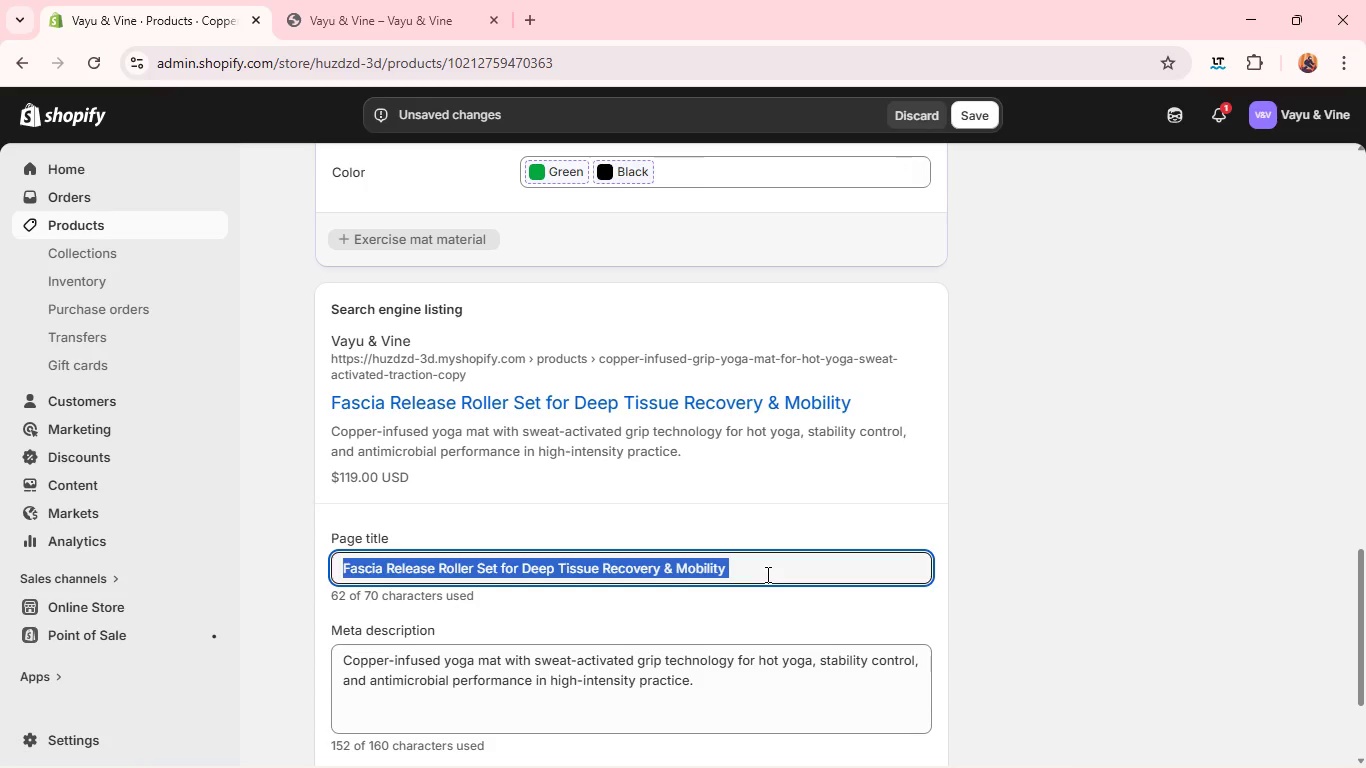 
triple_click([766, 574])
 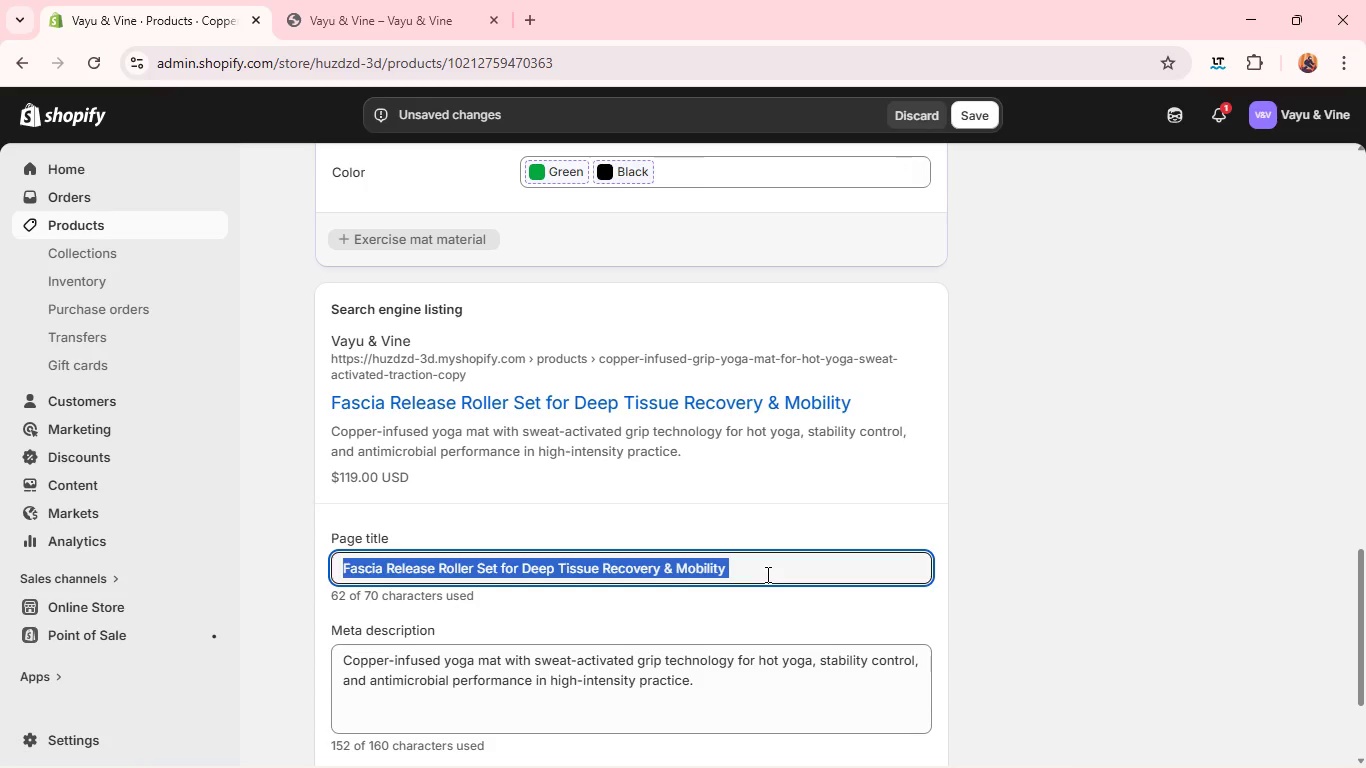 
key(Control+C)
 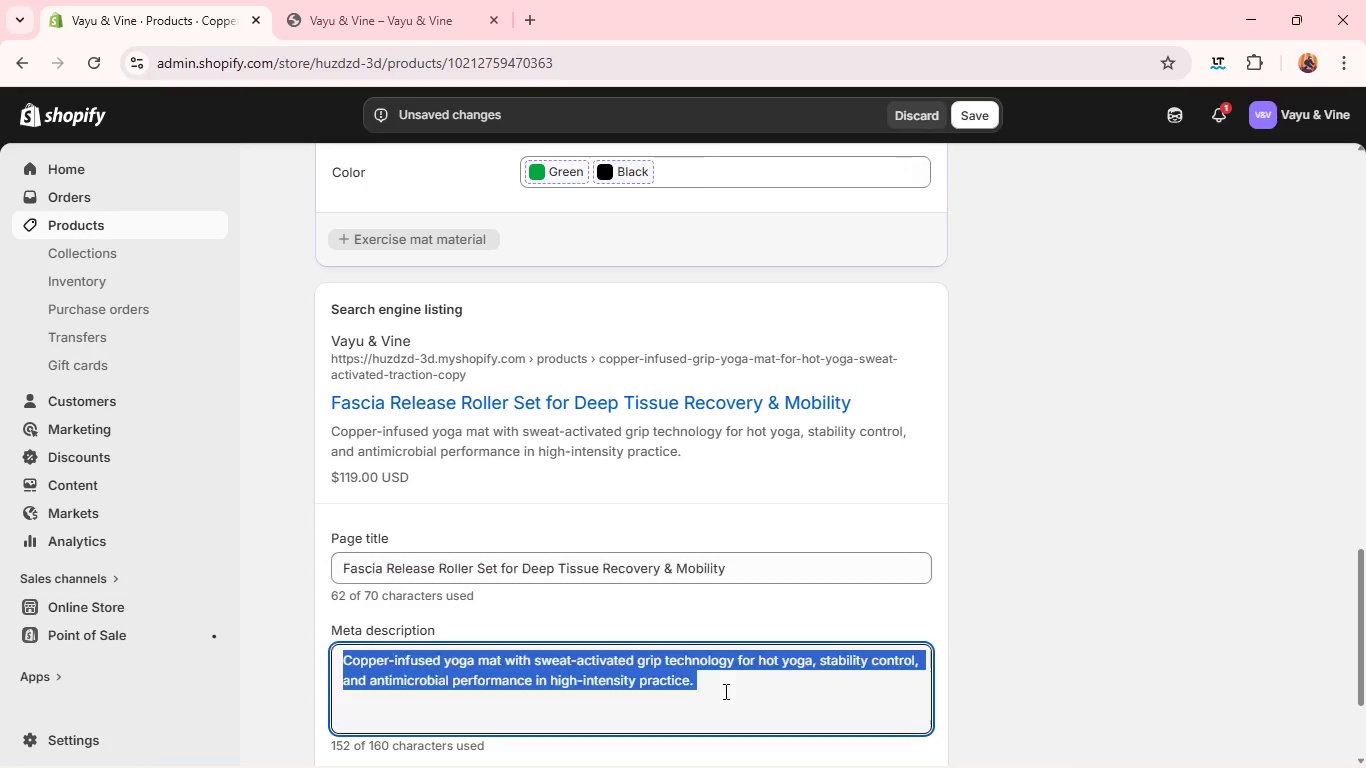 
double_click([724, 691])
 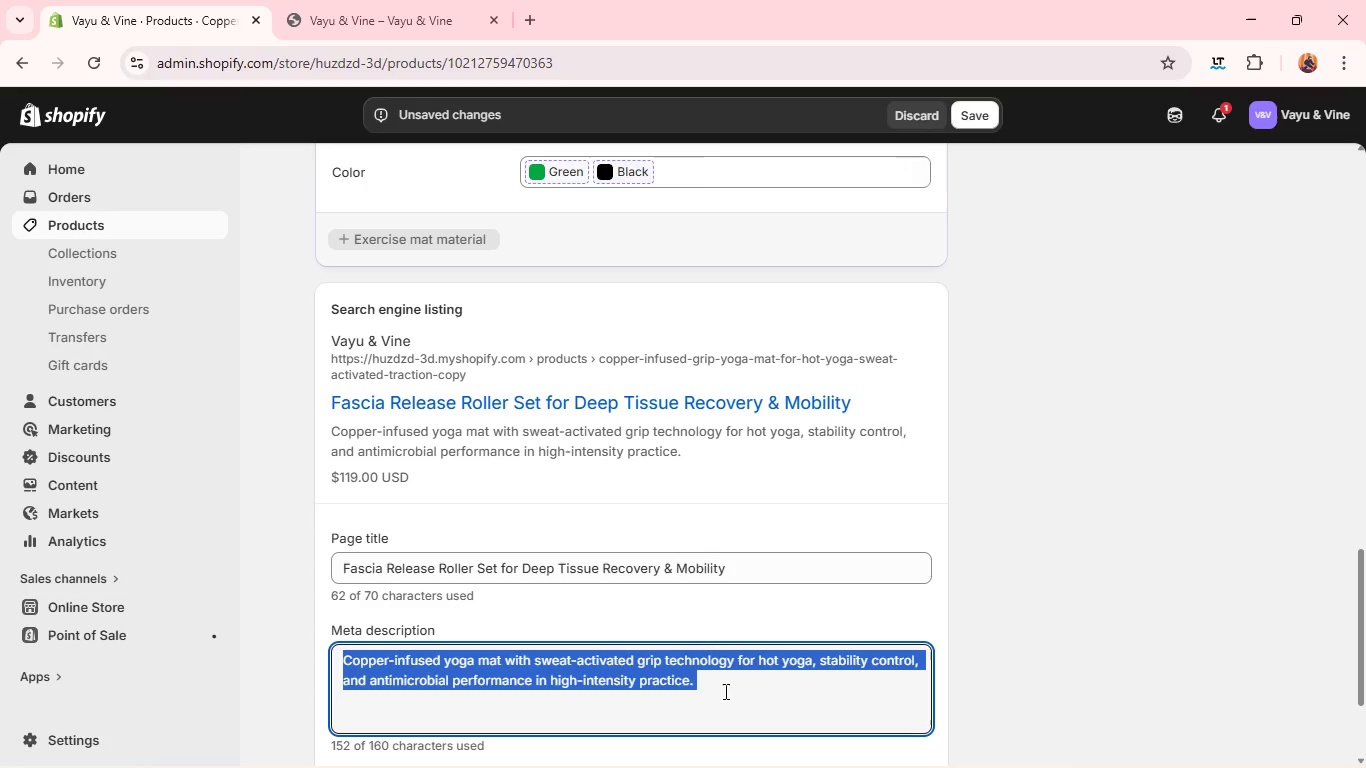 
triple_click([724, 691])
 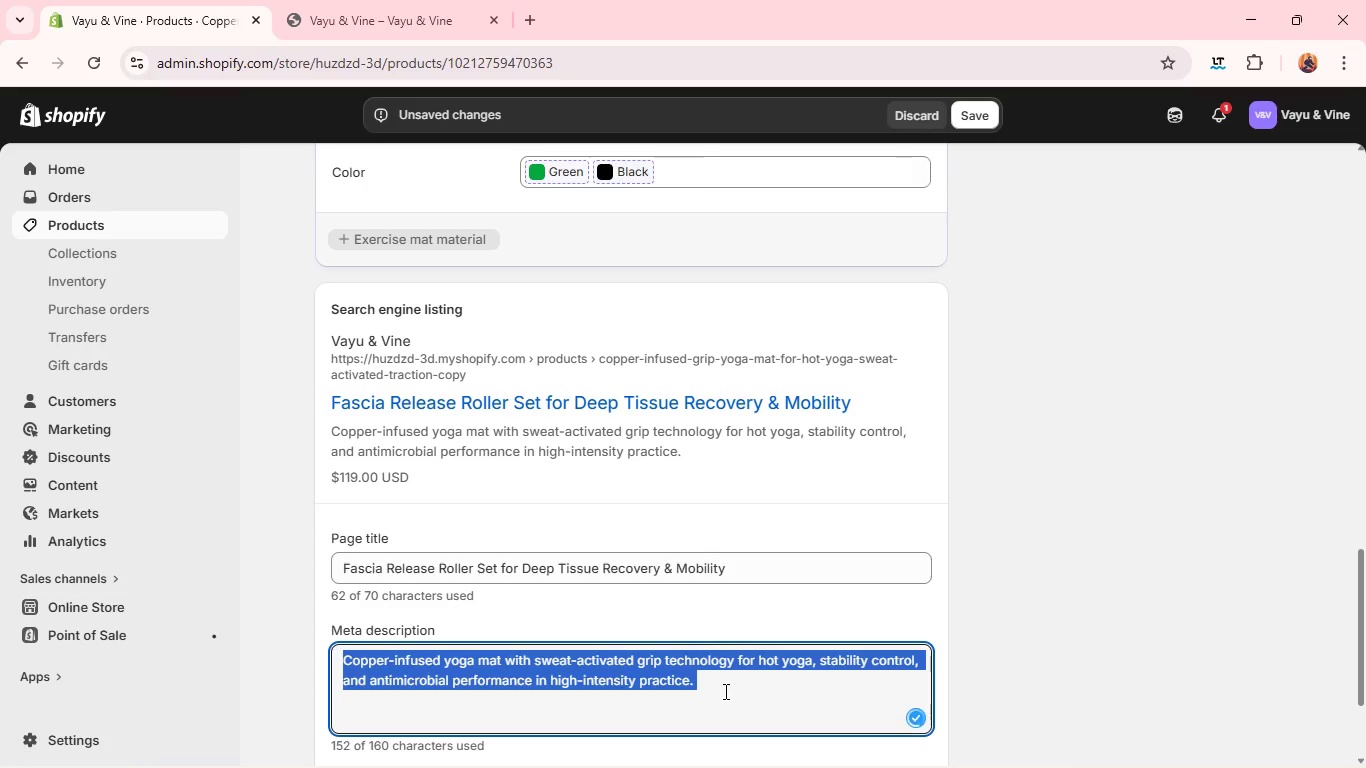 
triple_click([724, 691])
 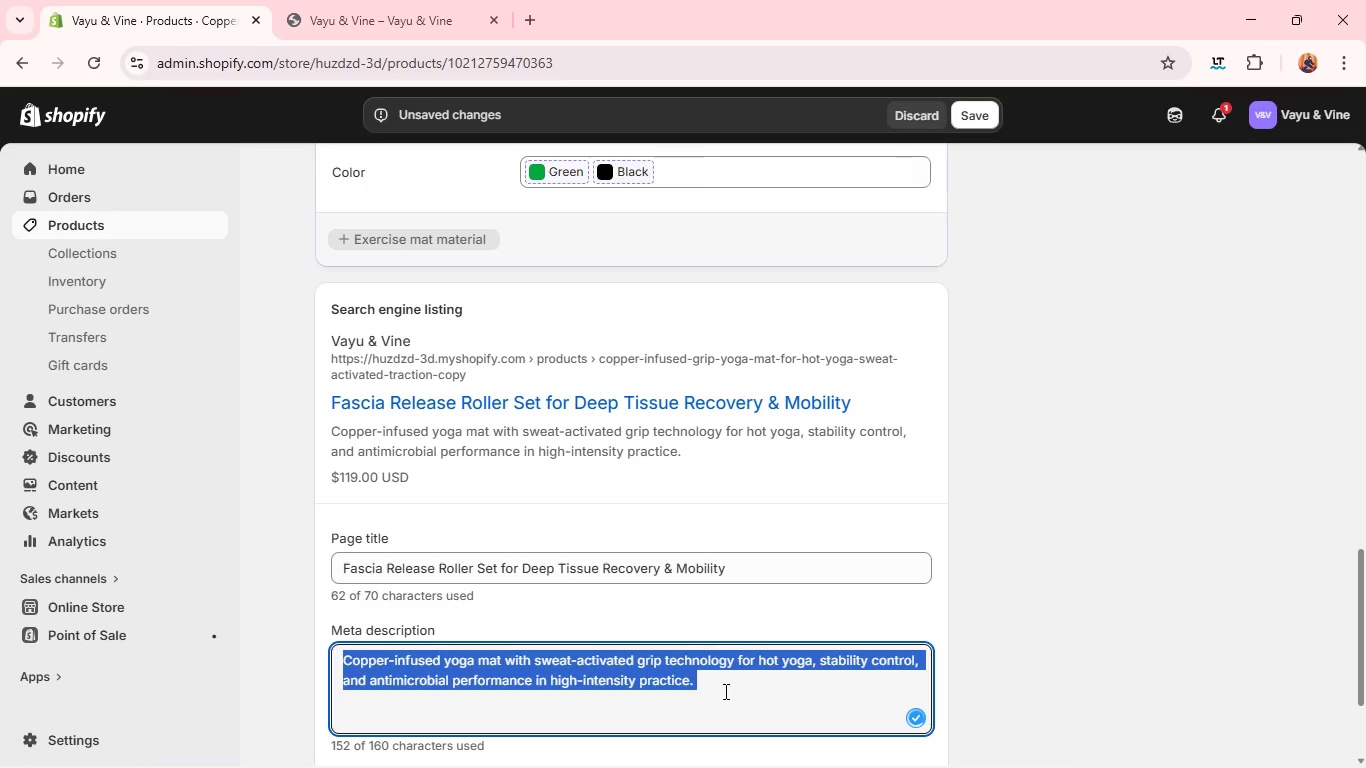 
triple_click([724, 691])
 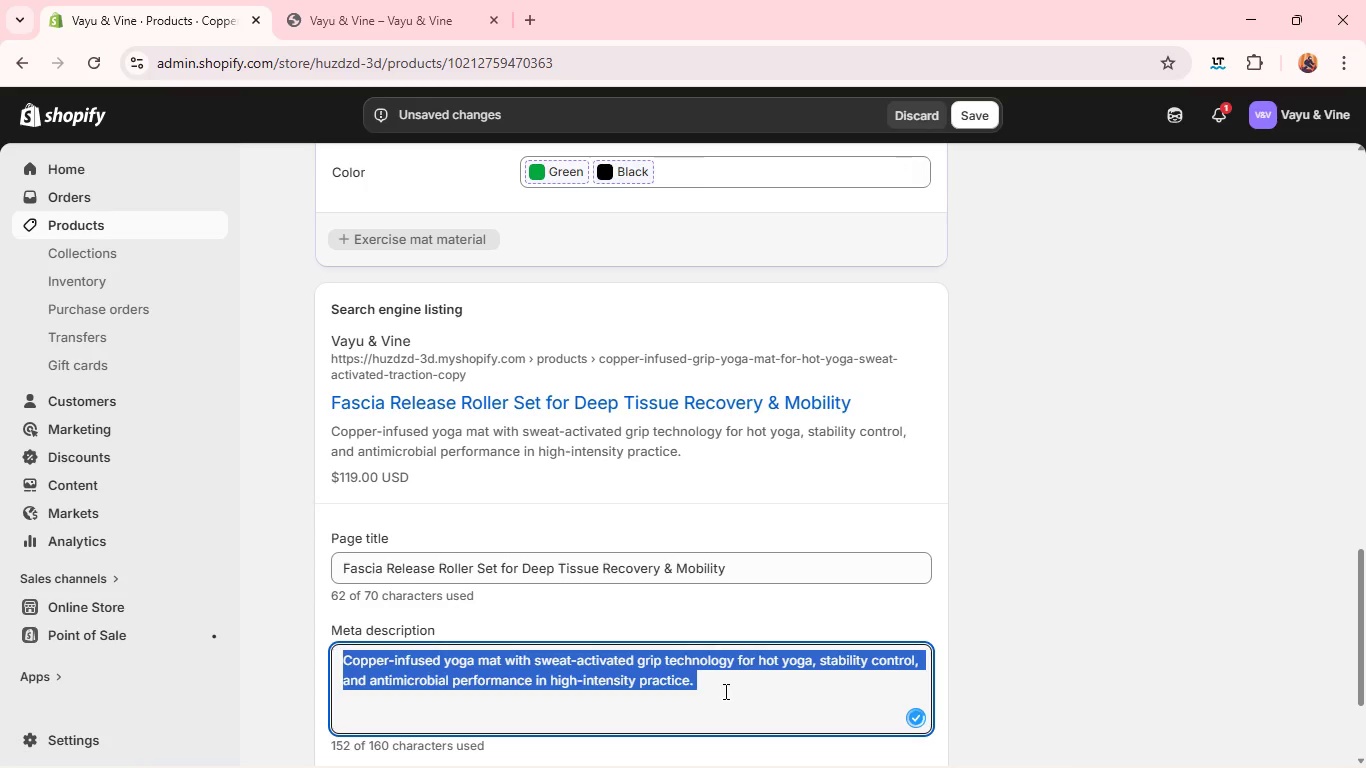 
key(Control+V)
 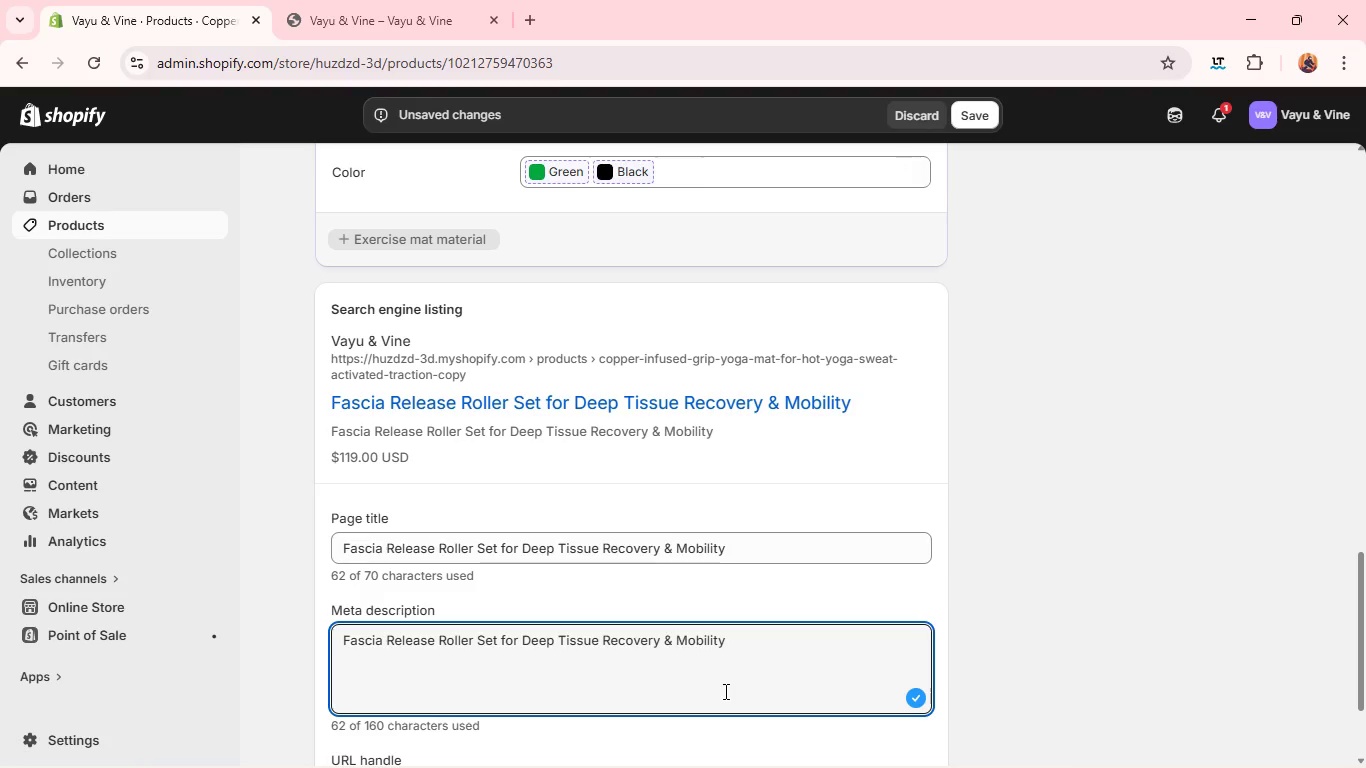 
wait(6.33)
 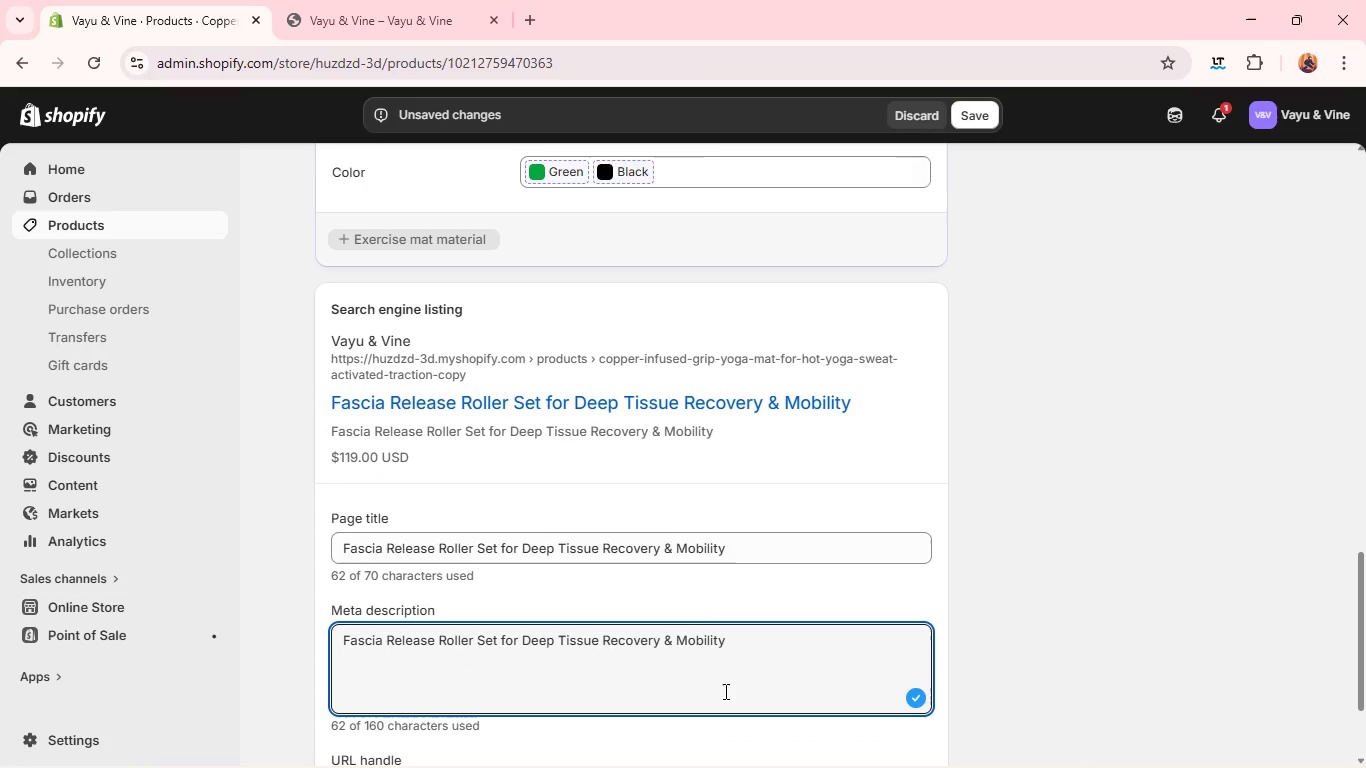 
key(Control+A)
 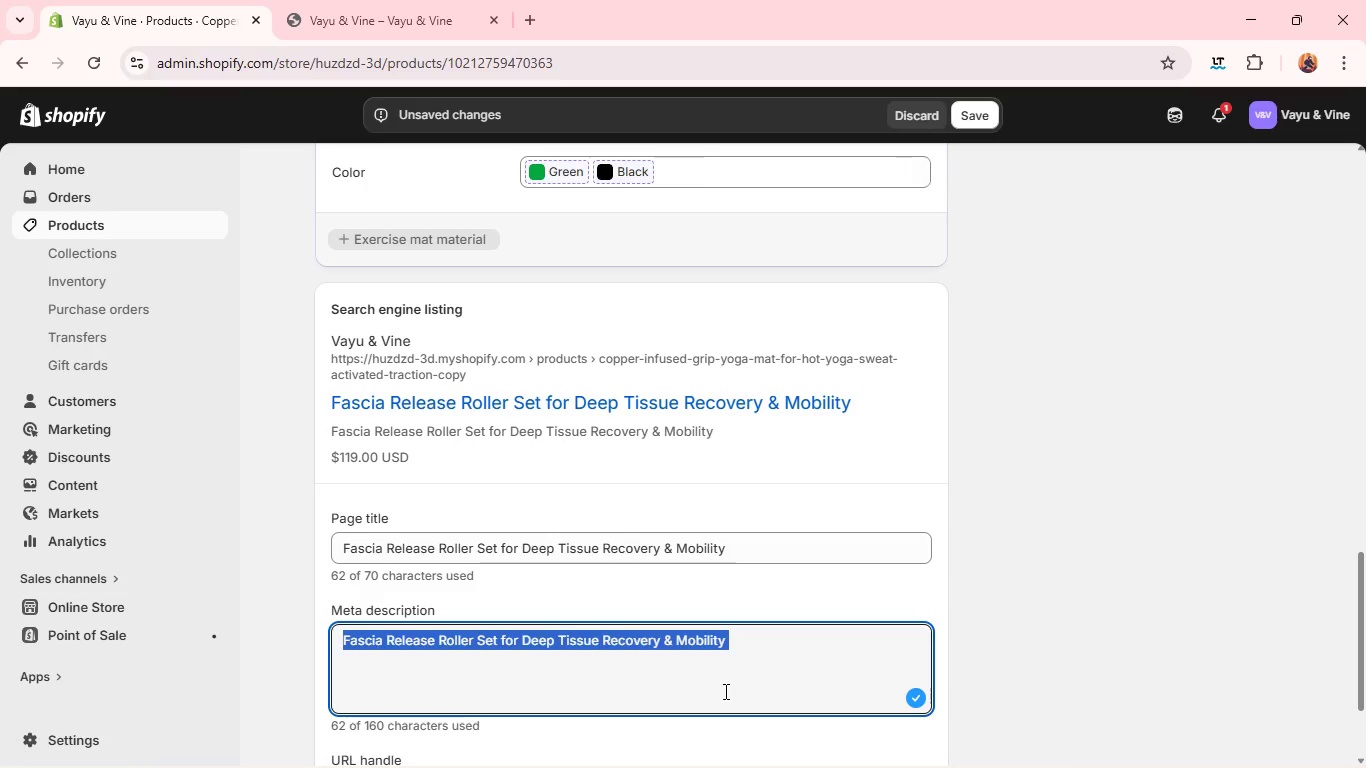 
type(Fa)
 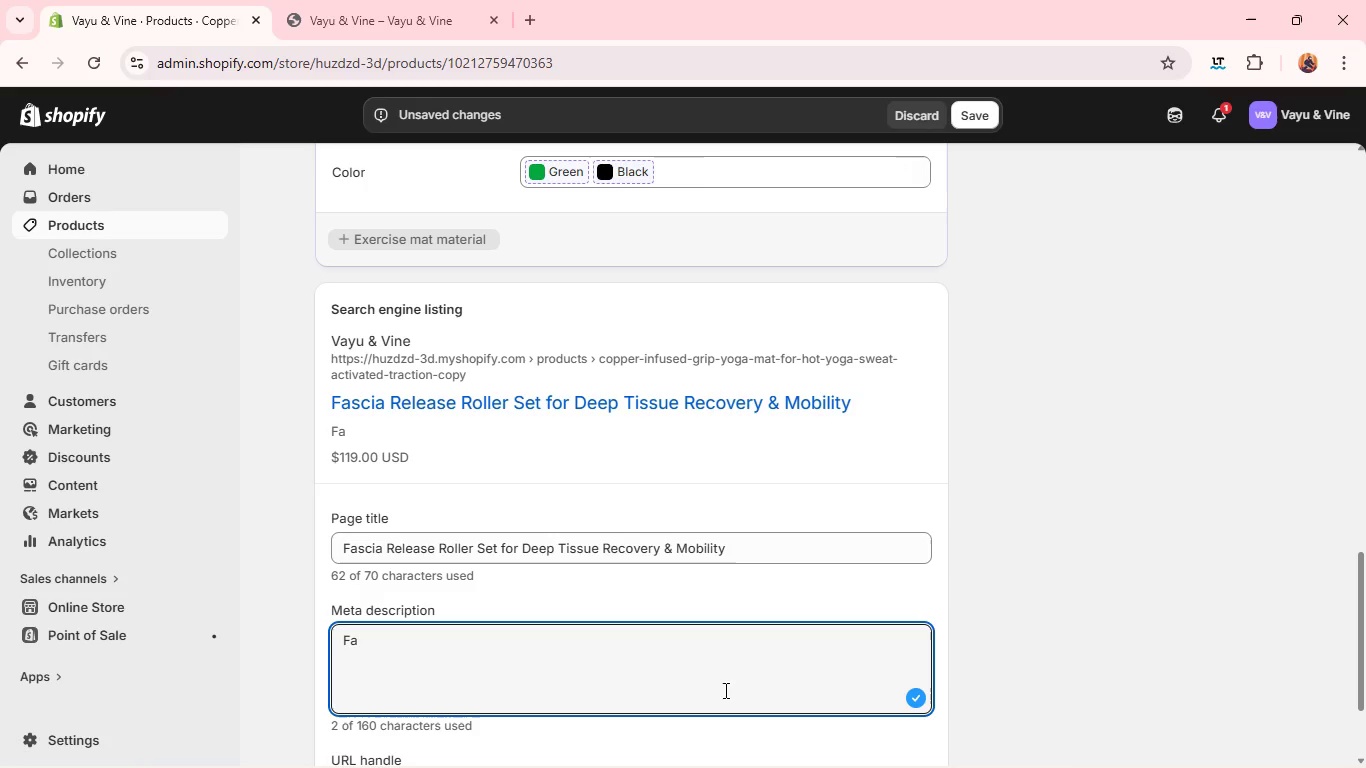 
type(scia realease recovery roller set designed for deep tissue massage, mobility restoration, and muscle recovery thro)
key(Backspace)
 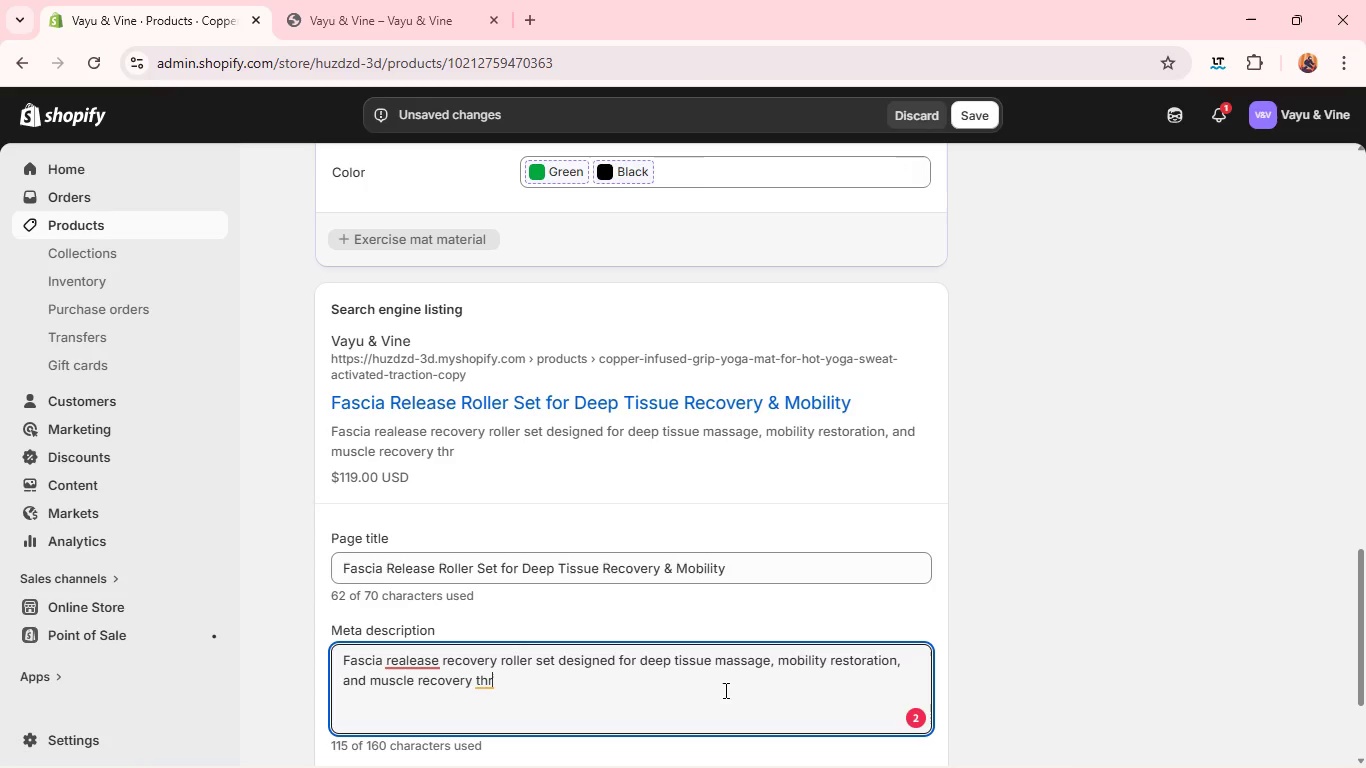 
type(ough targeted myi)
key(Backspace)
type(of)
 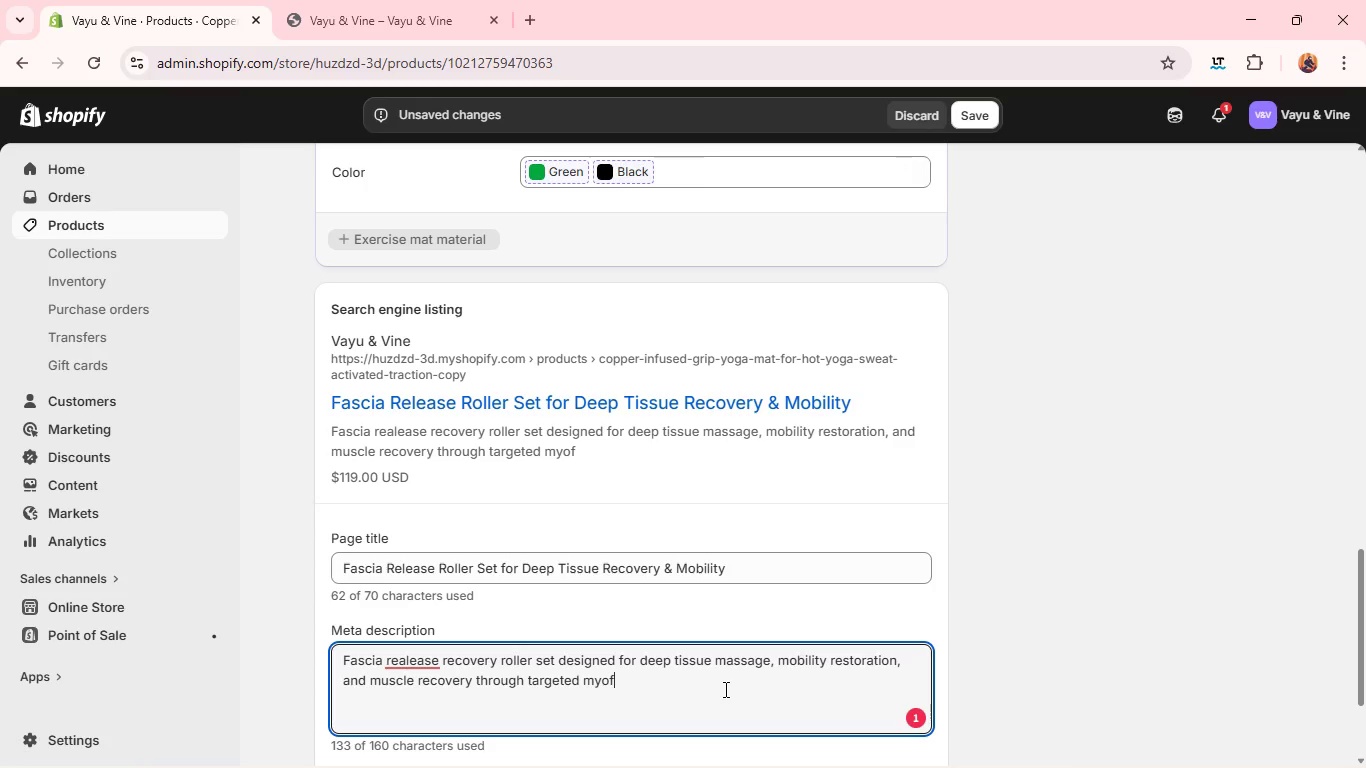 
wait(18.66)
 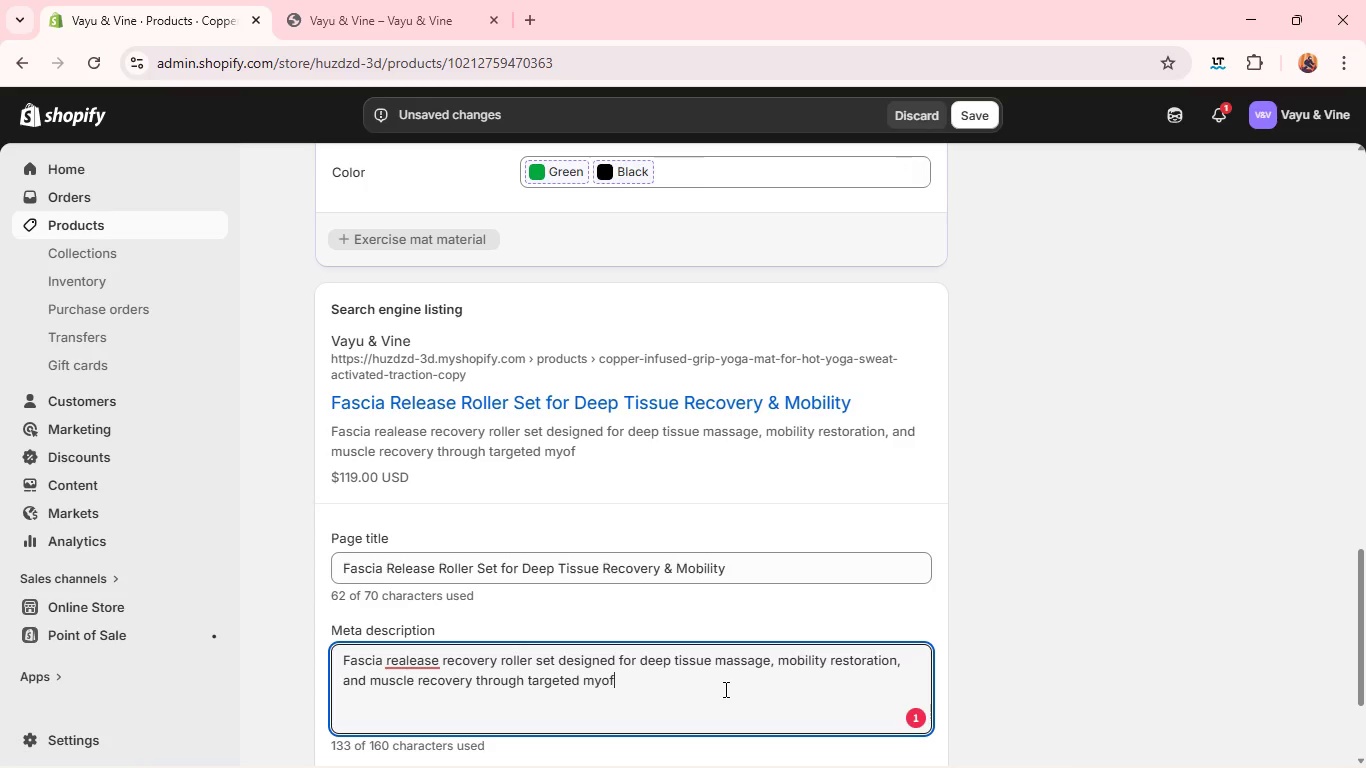 
left_click([405, 658])
 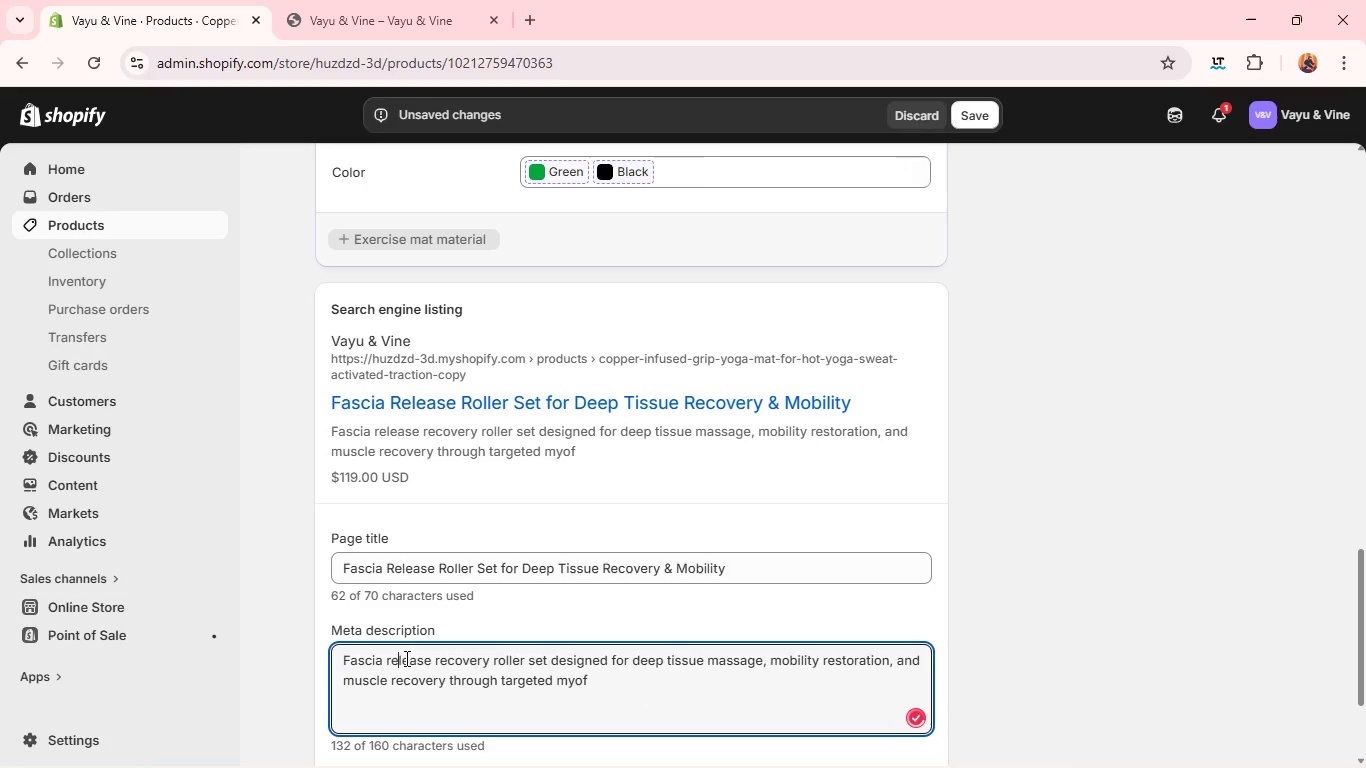 
key(Backspace)
 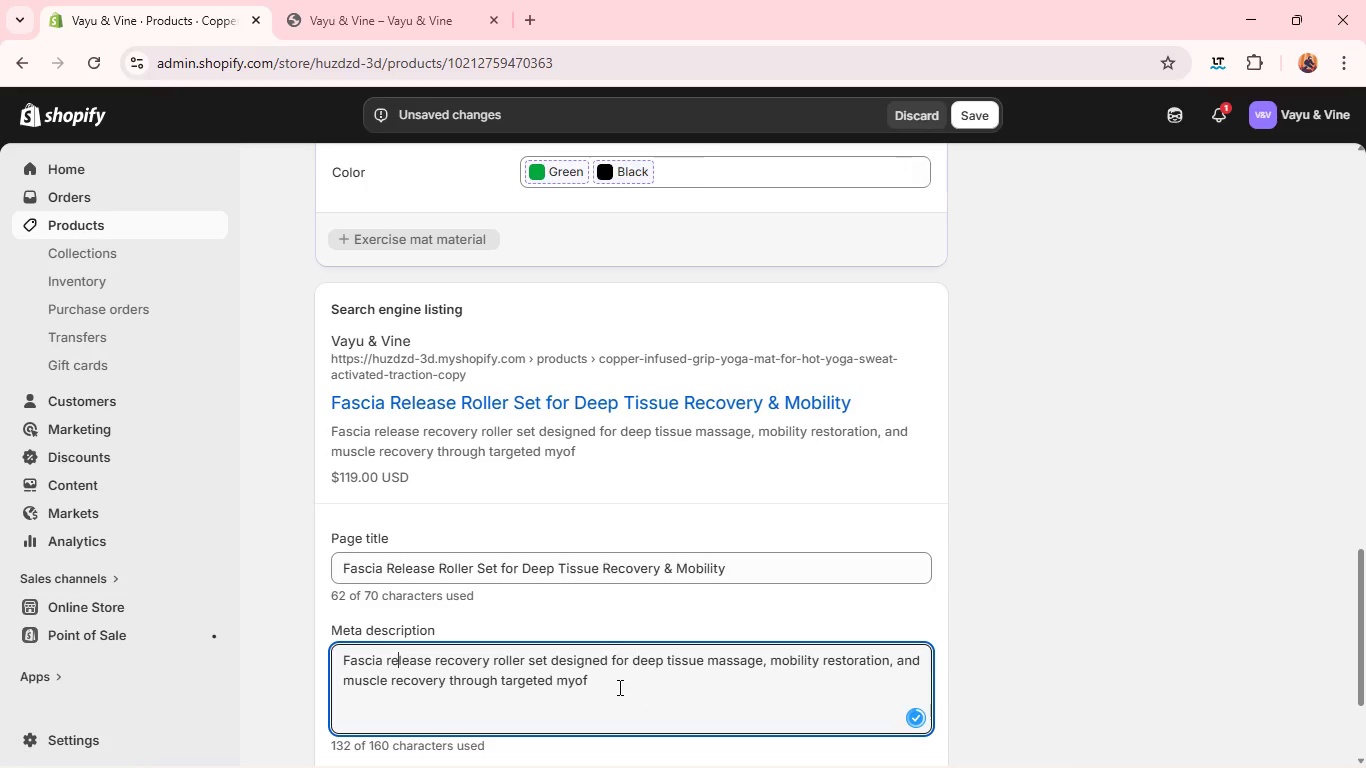 
left_click([618, 687])
 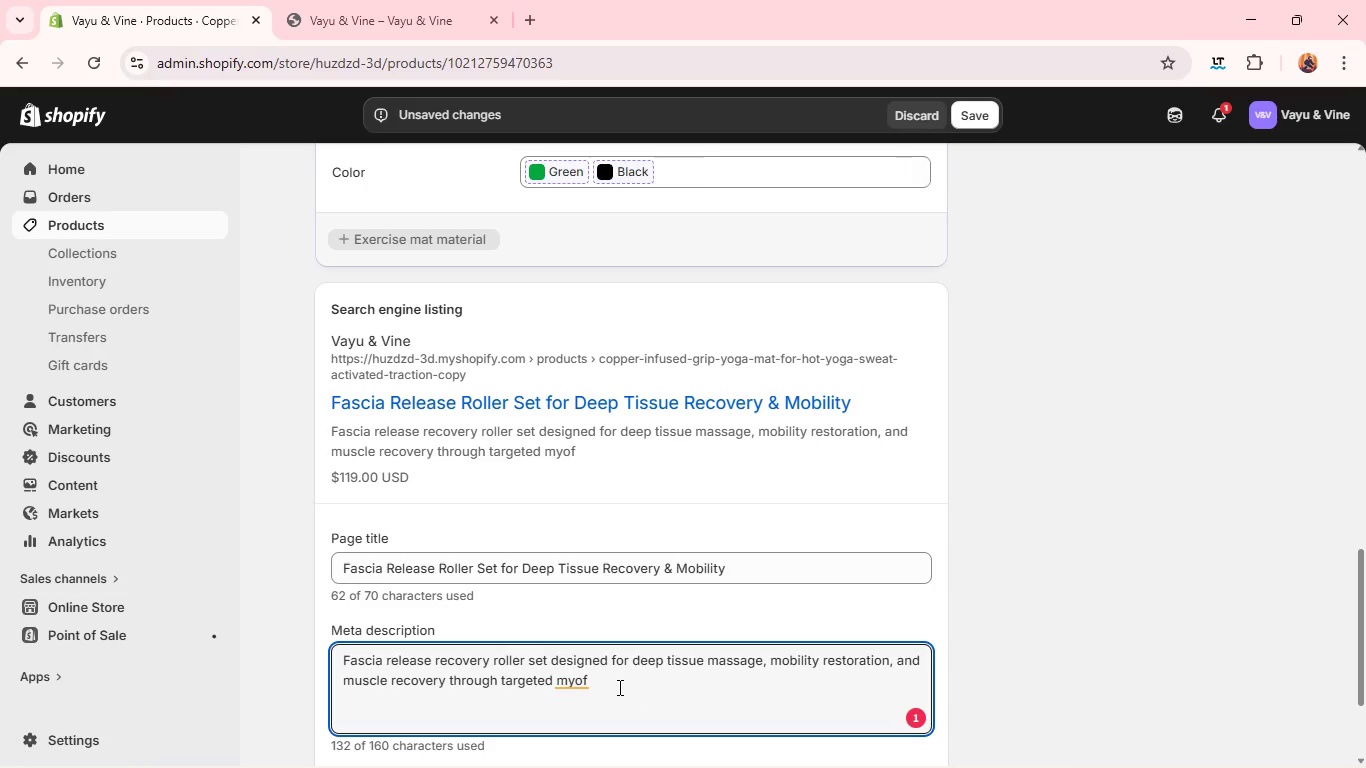 
type(asical decompression.)
 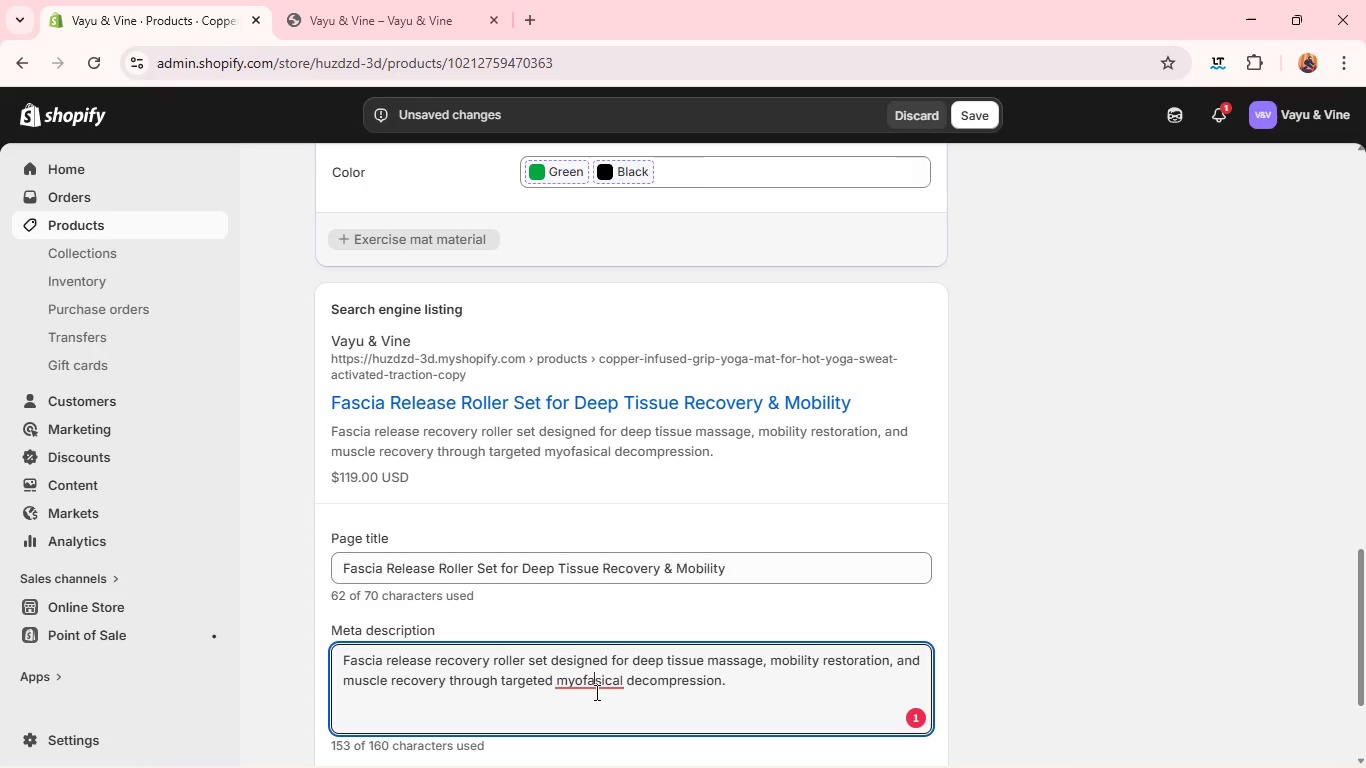 
left_click([595, 692])
 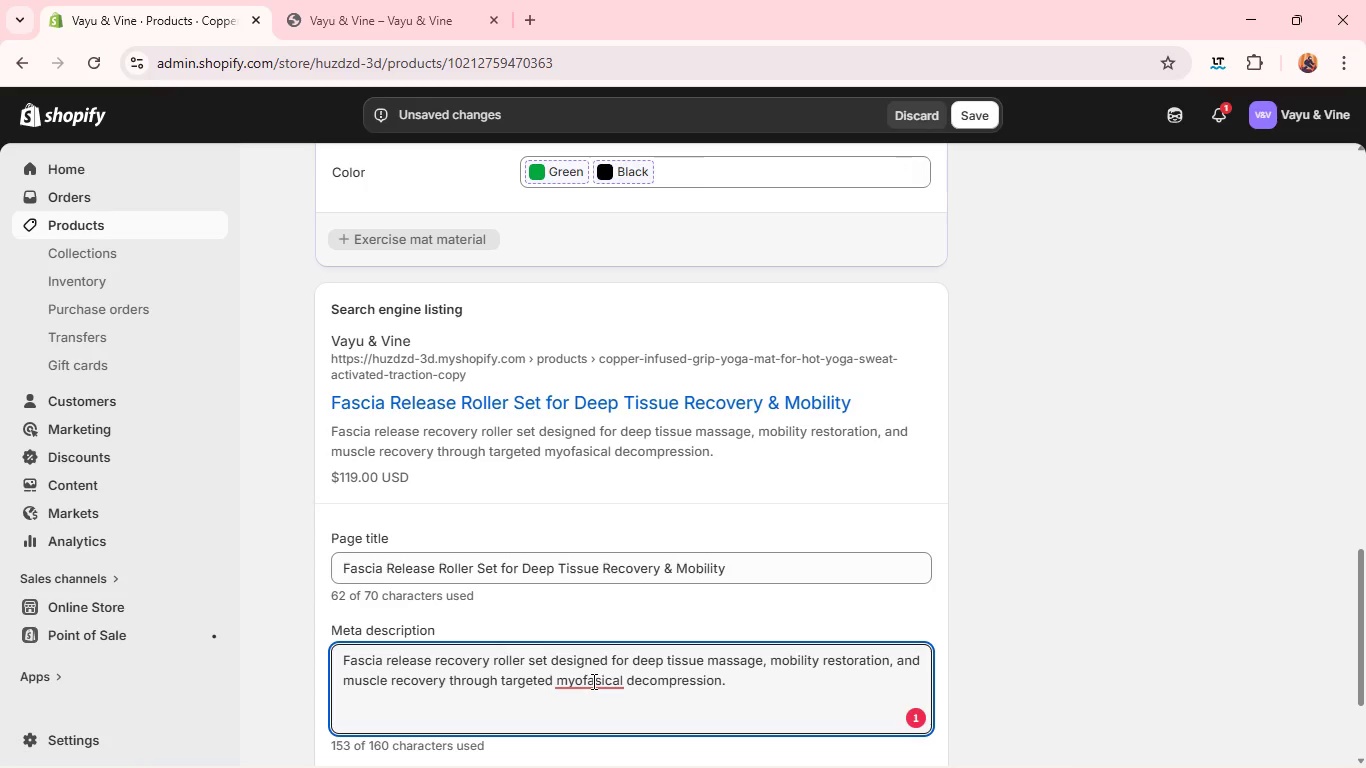 
left_click([592, 681])
 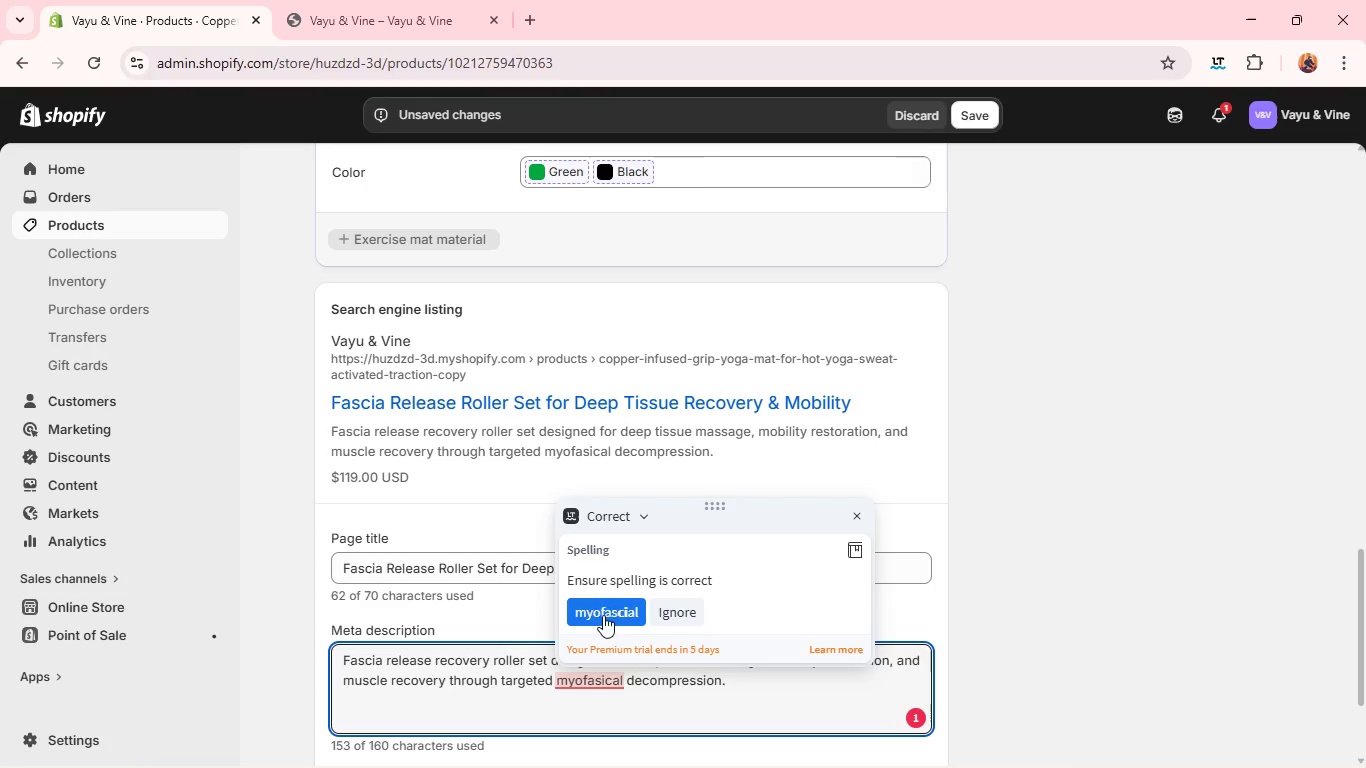 
left_click([603, 615])
 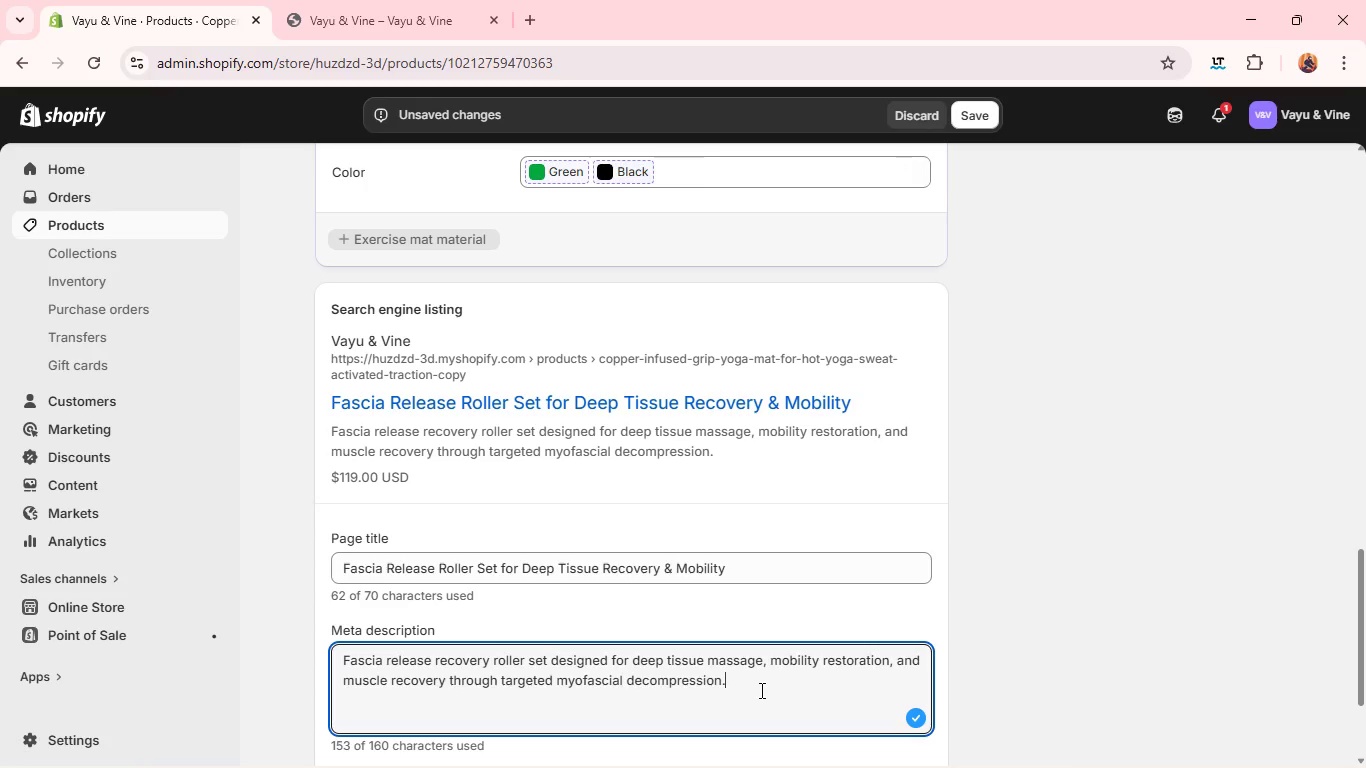 
left_click([760, 690])
 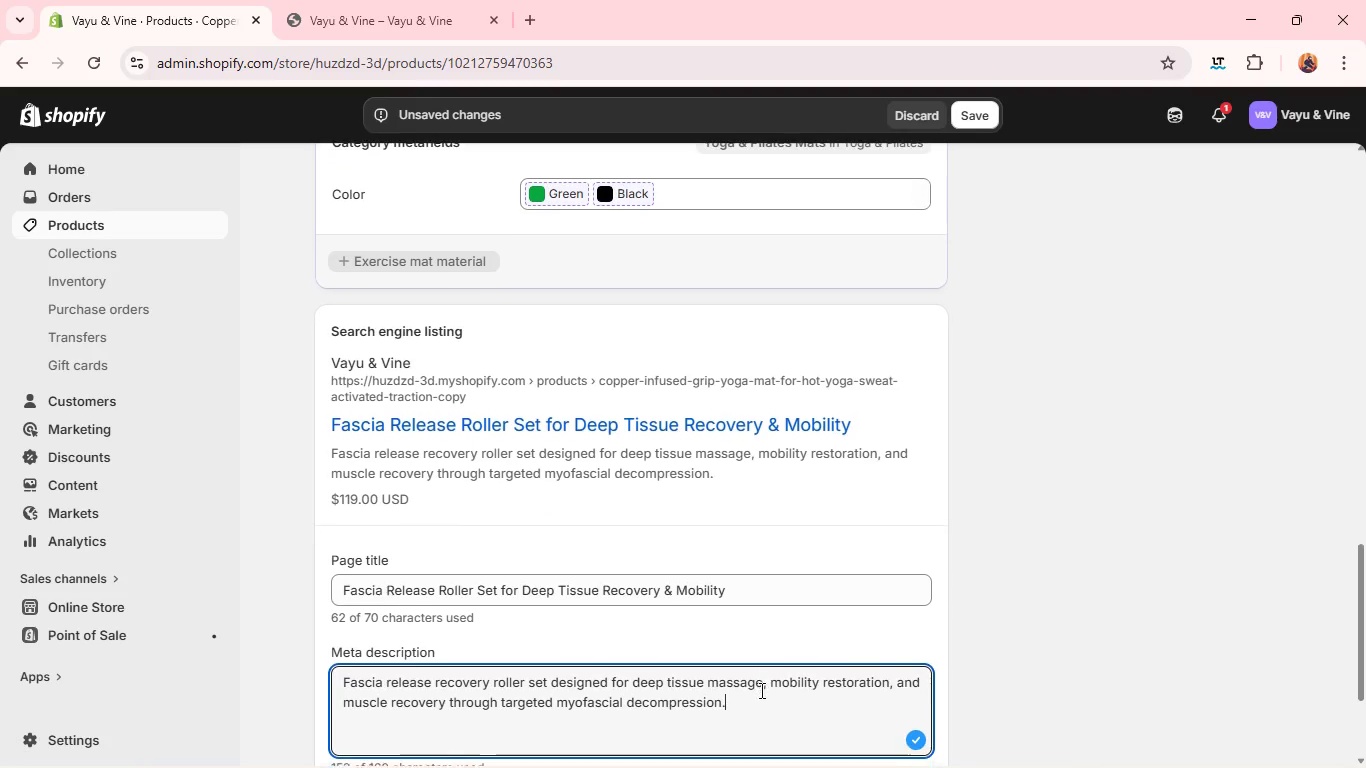 
wait(10.11)
 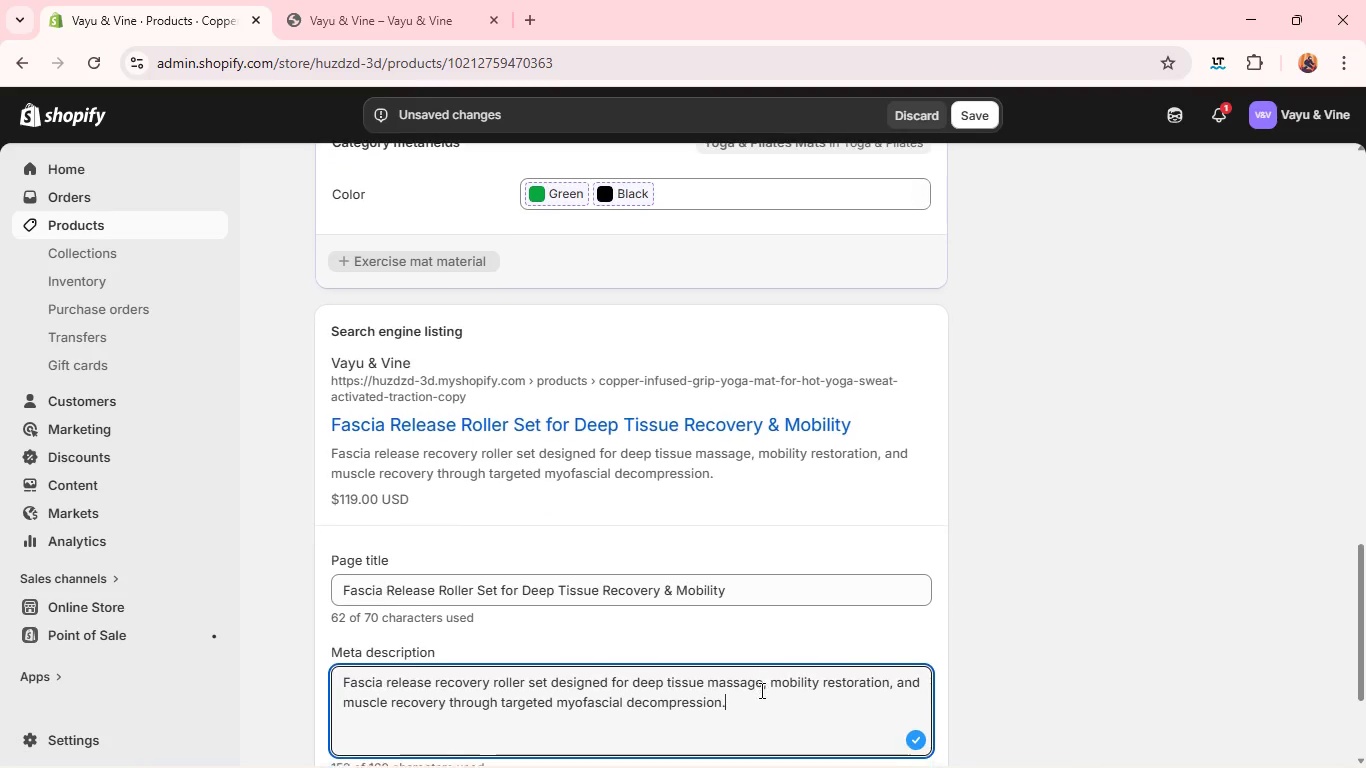 
double_click([686, 623])
 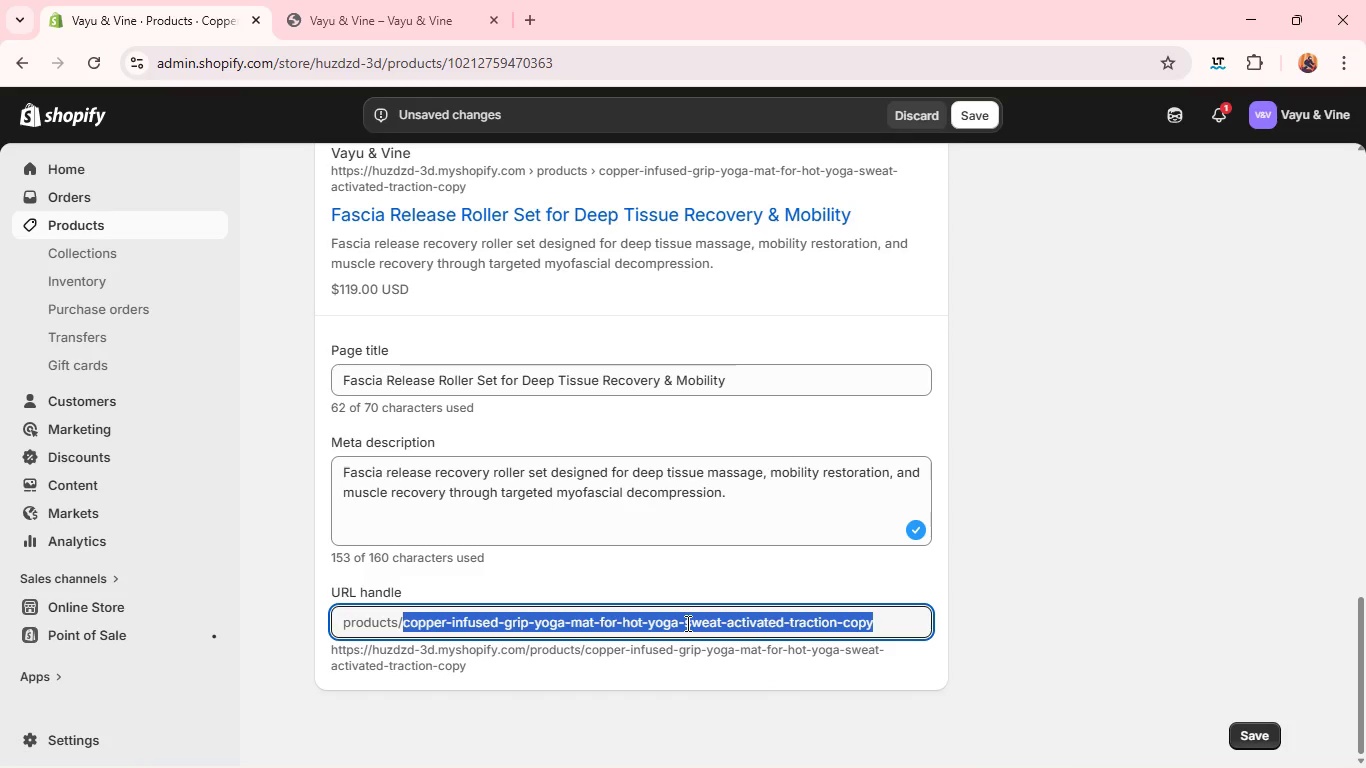 
triple_click([686, 623])
 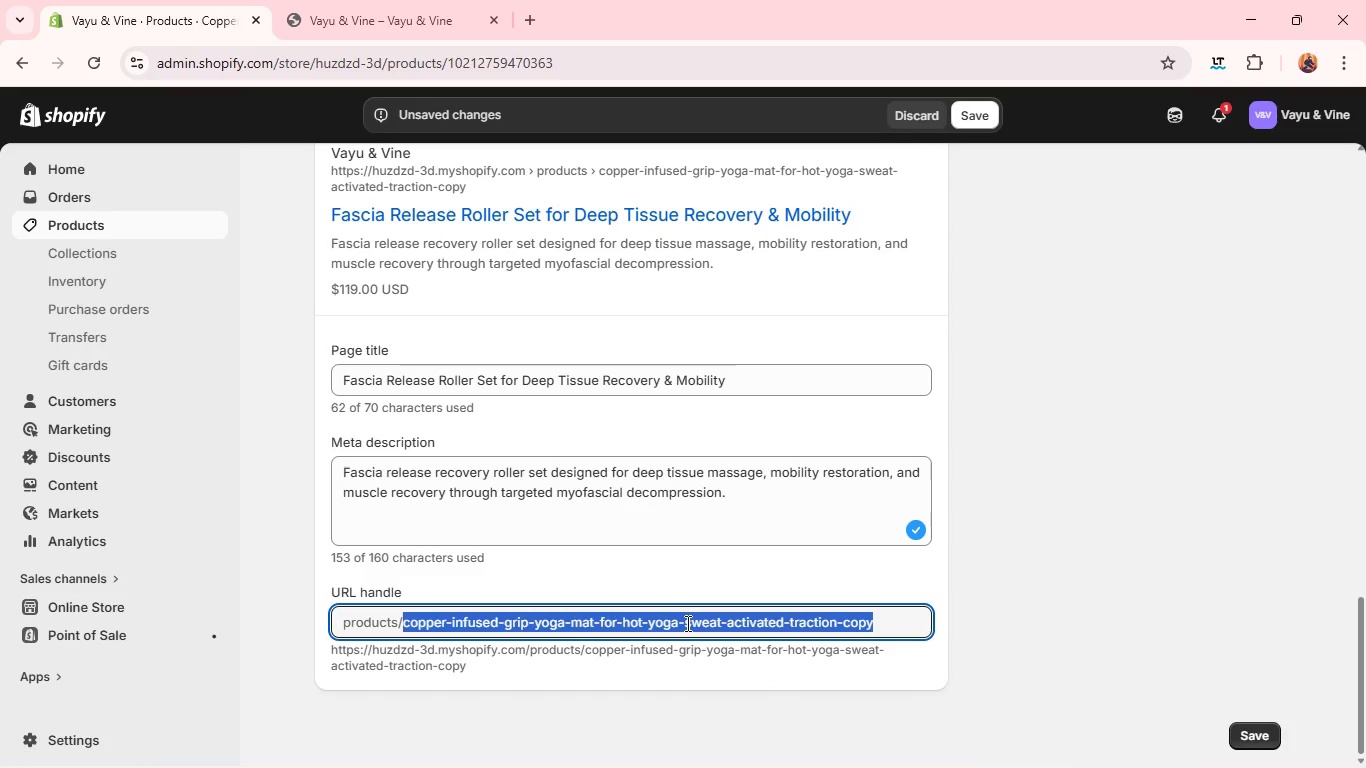 
triple_click([686, 623])
 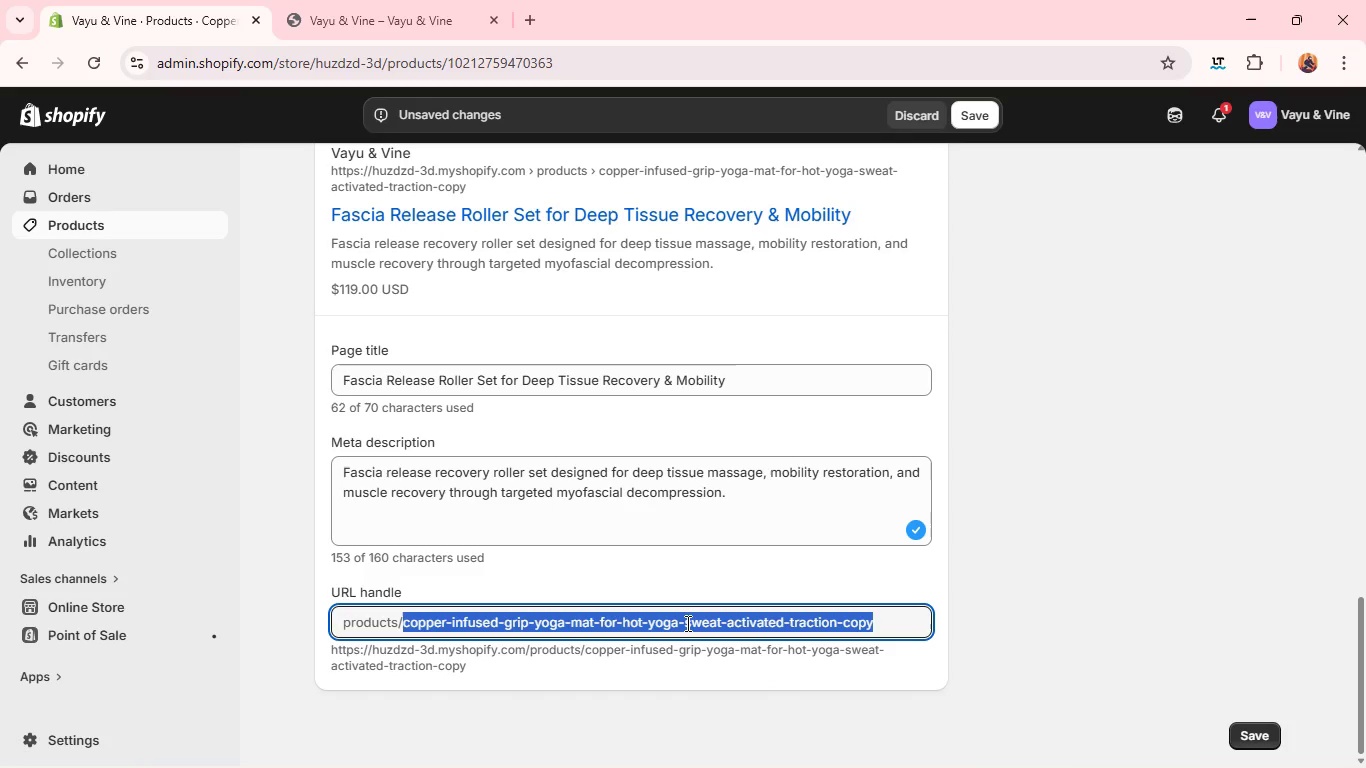 
triple_click([686, 623])
 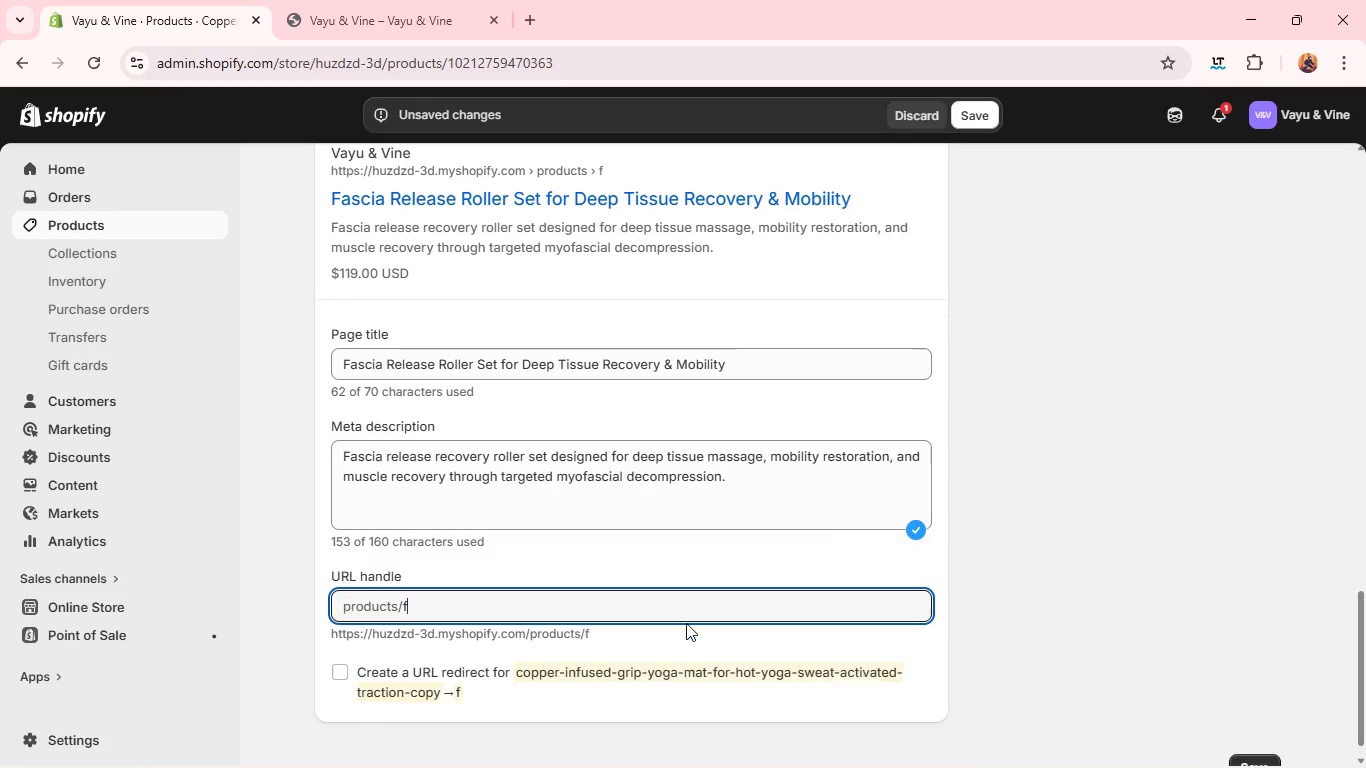 
type(fascia-release-recovery-roller-set)
 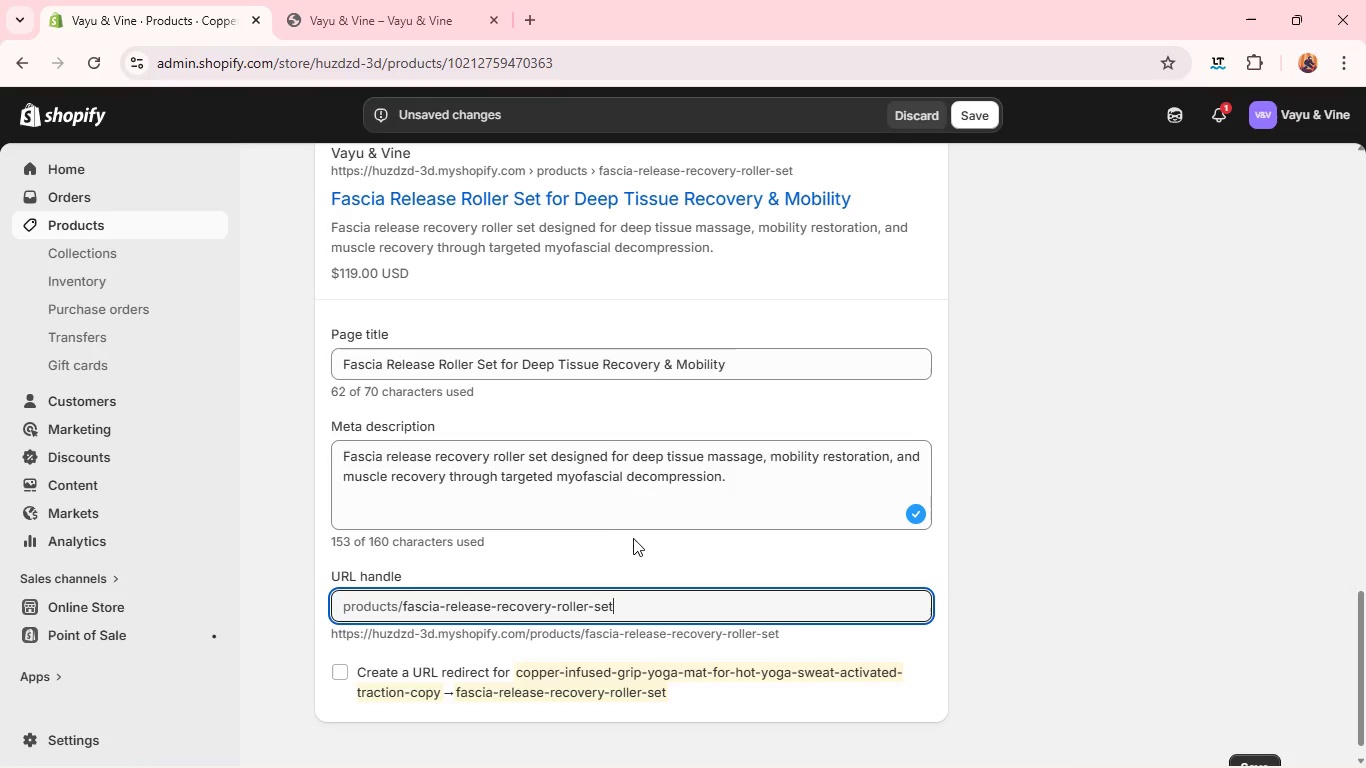 
left_click([654, 550])
 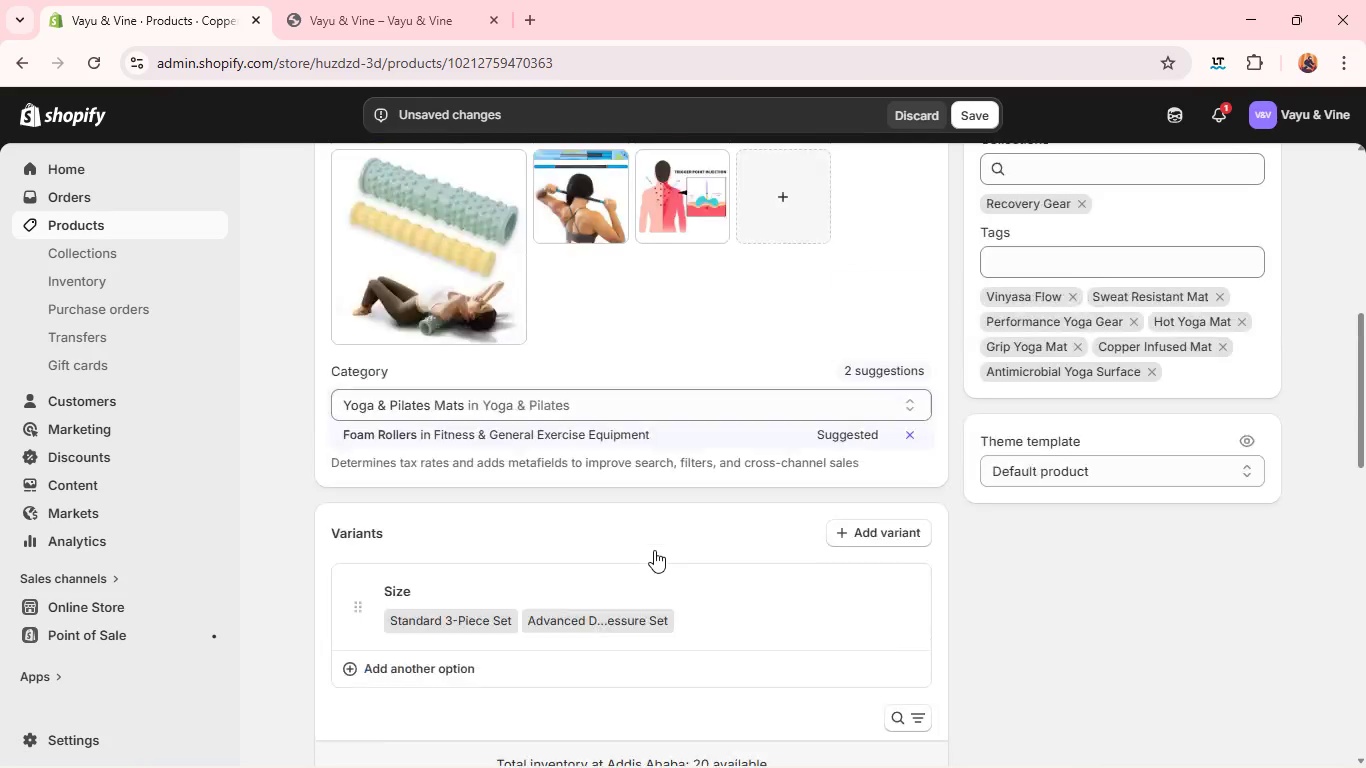 
wait(22.77)
 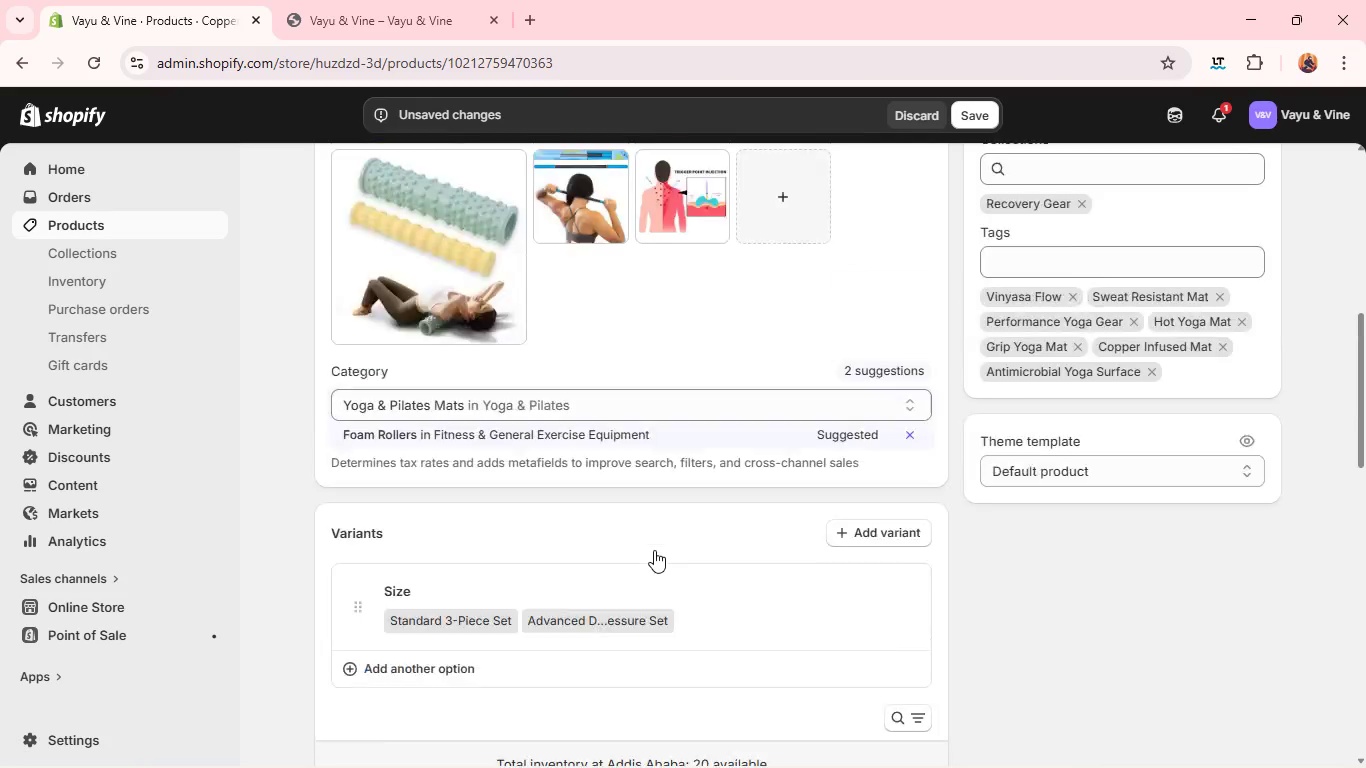 
left_click([1071, 480])
 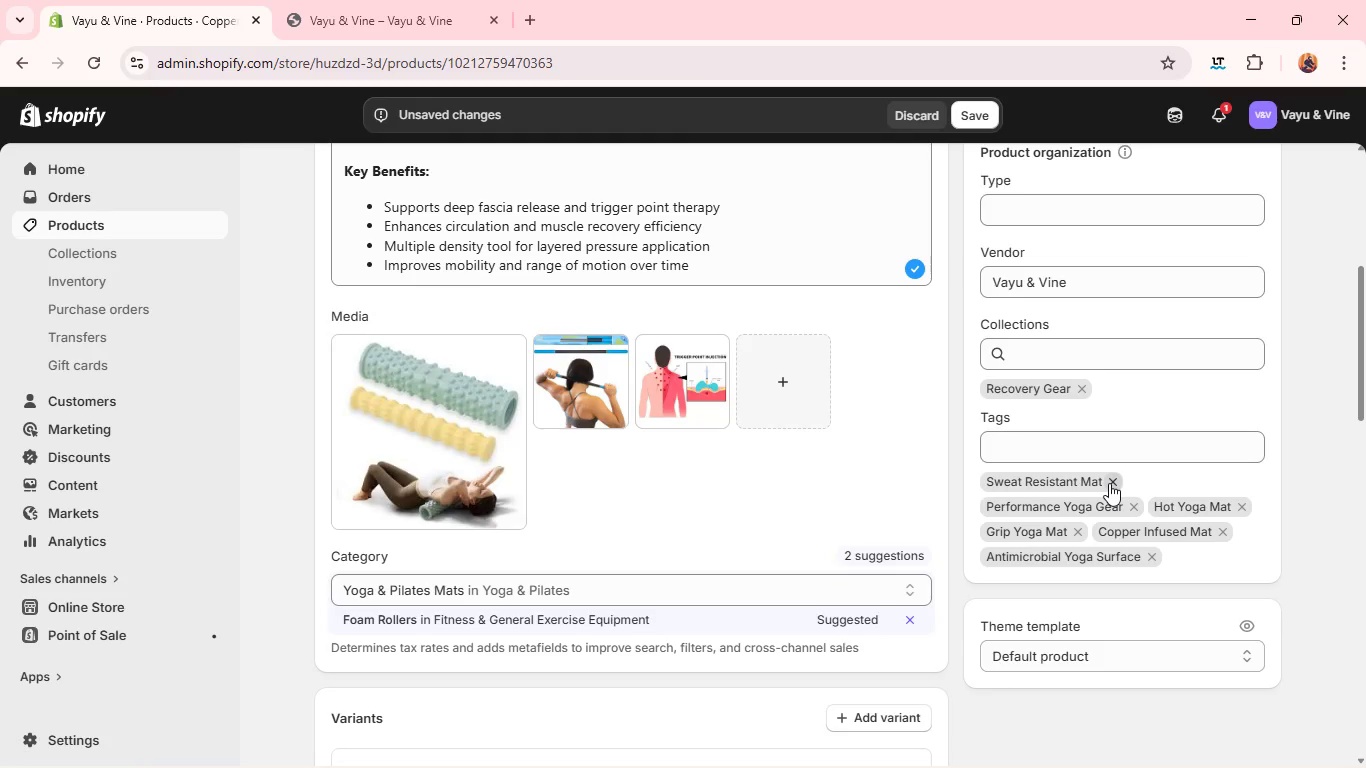 
left_click([1109, 483])
 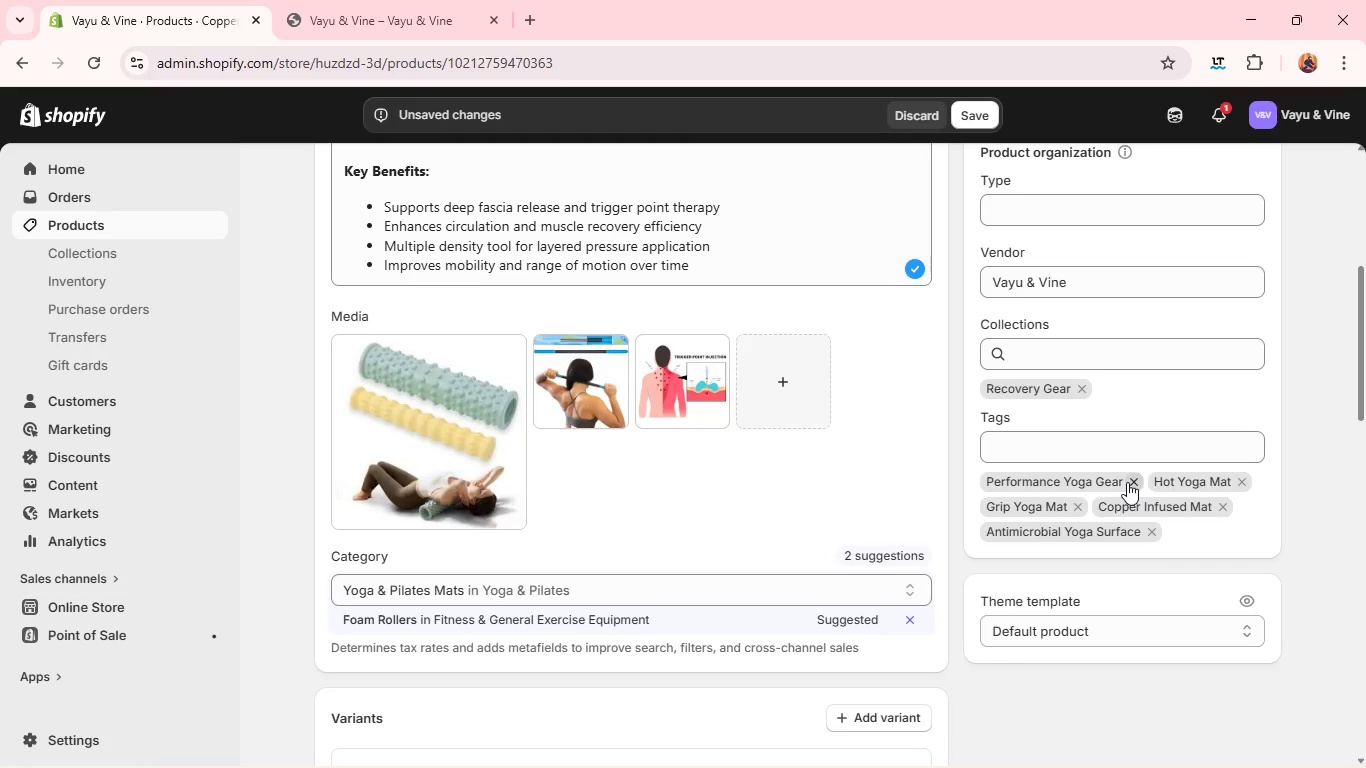 
left_click([1127, 482])
 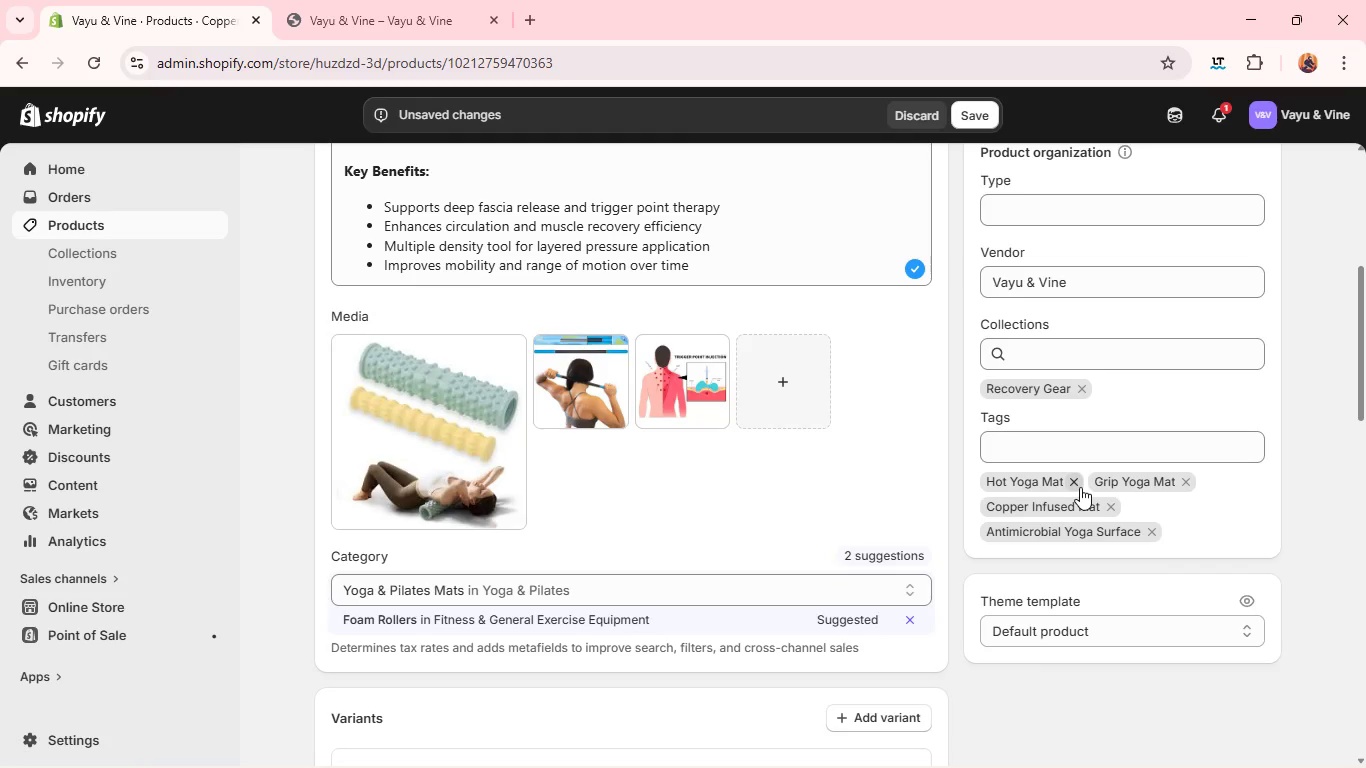 
left_click([1080, 487])
 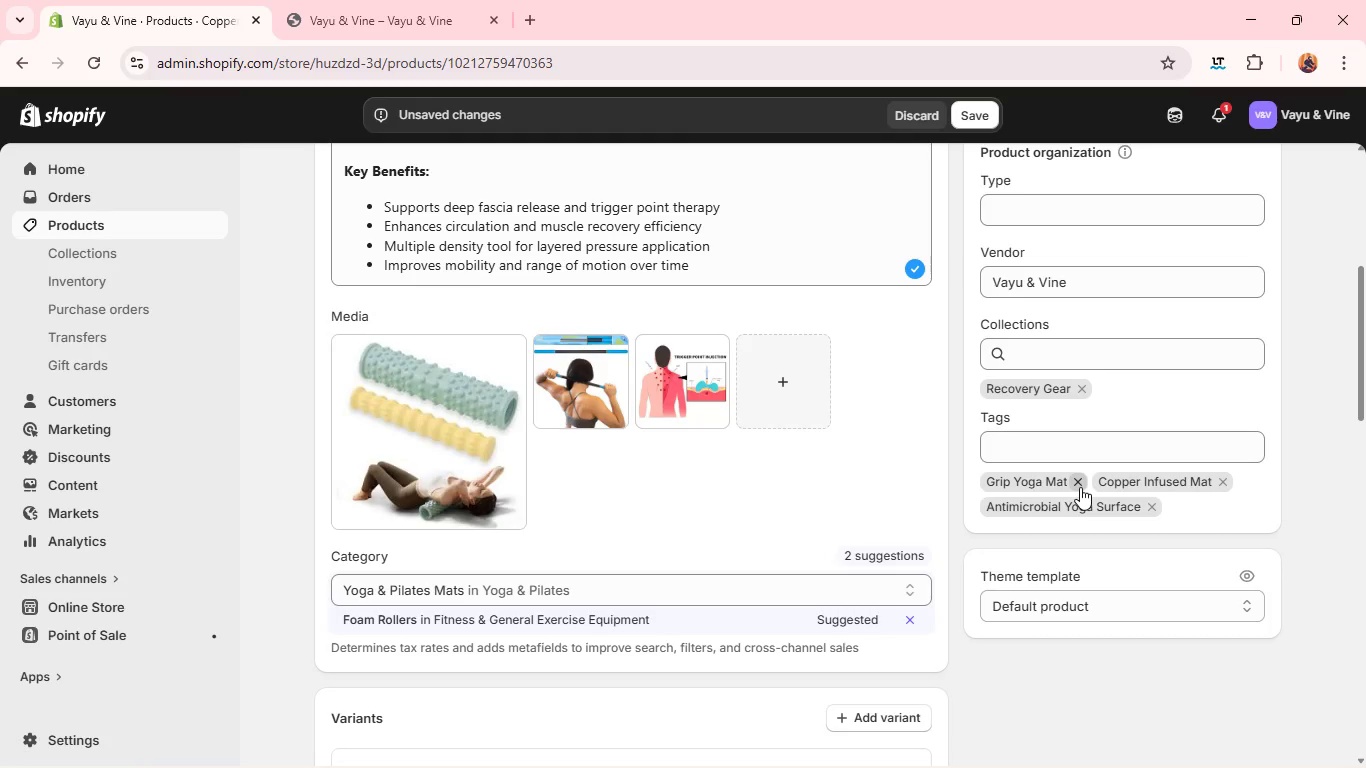 
left_click([1080, 487])
 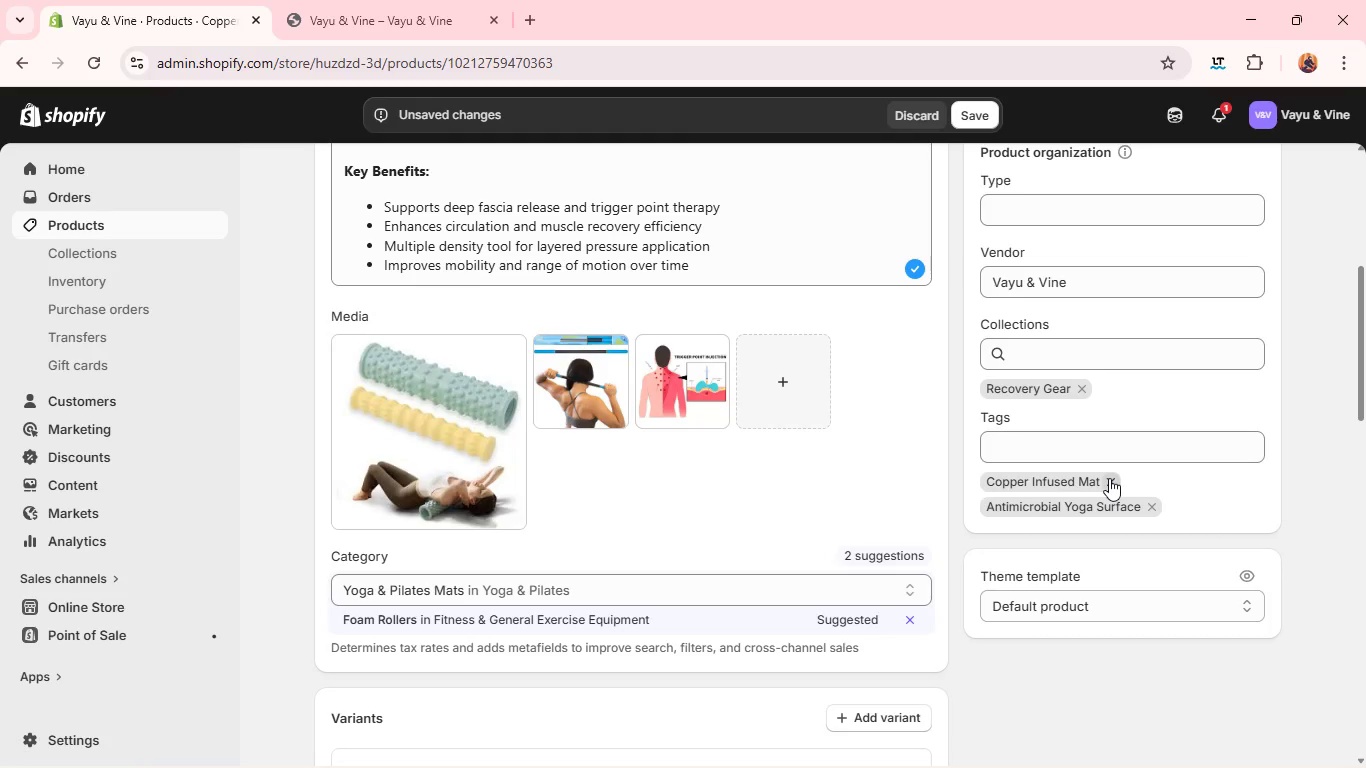 
left_click([1109, 478])
 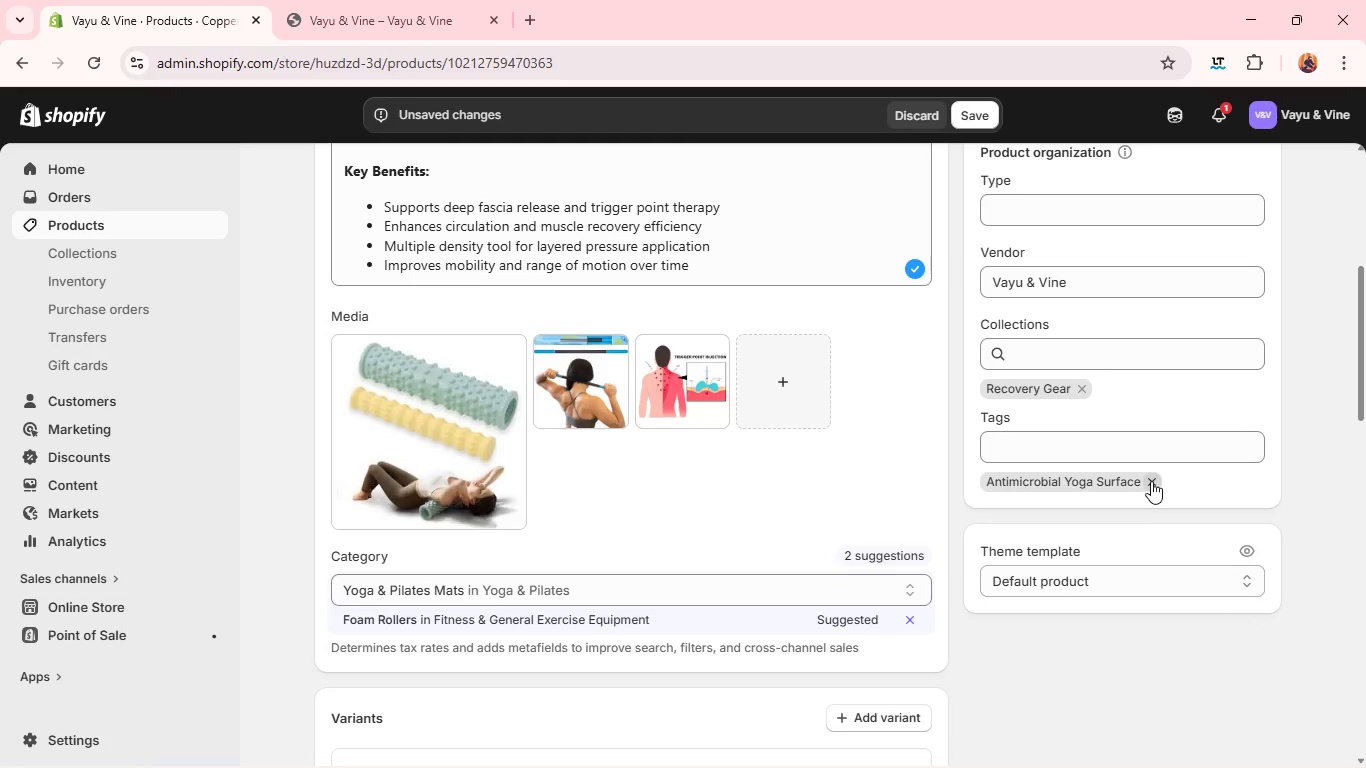 
left_click([1151, 481])
 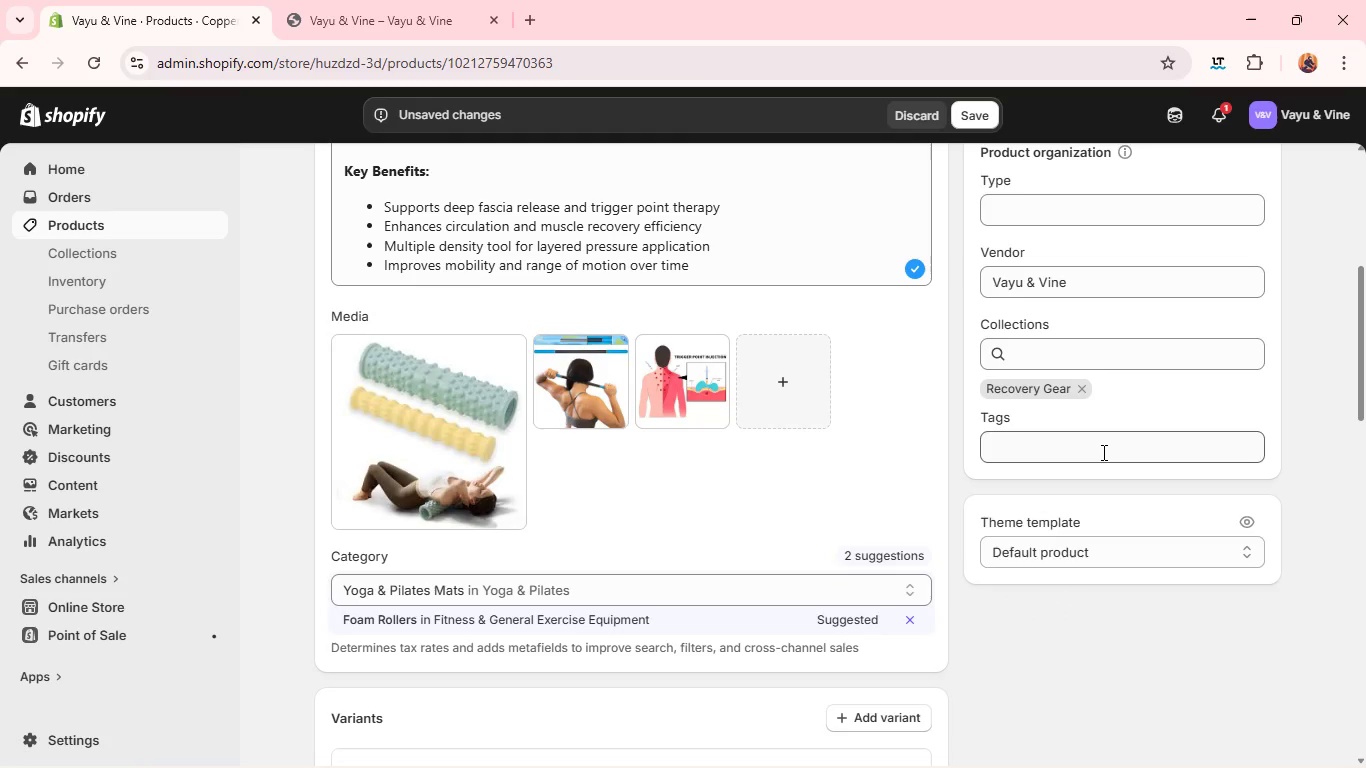 
left_click([1102, 452])
 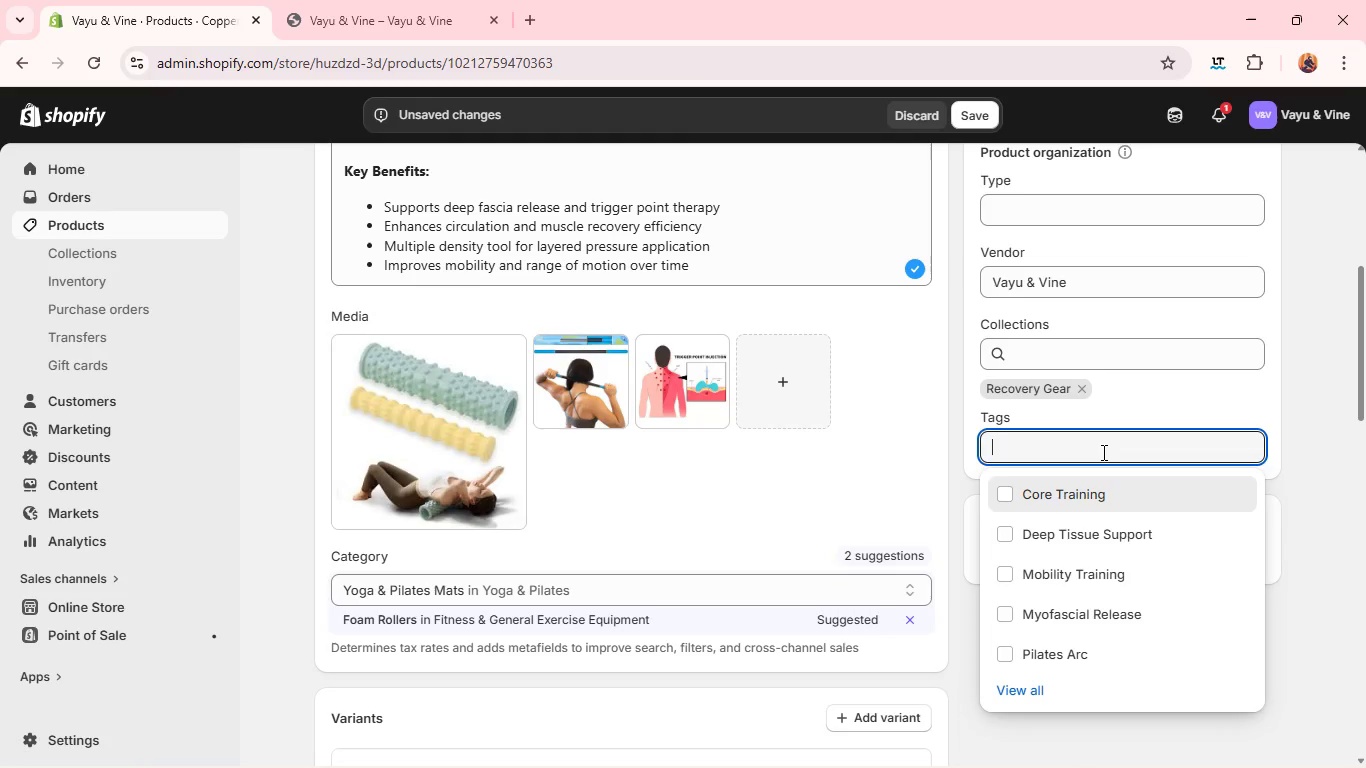 
type(Foam Roller Set)
 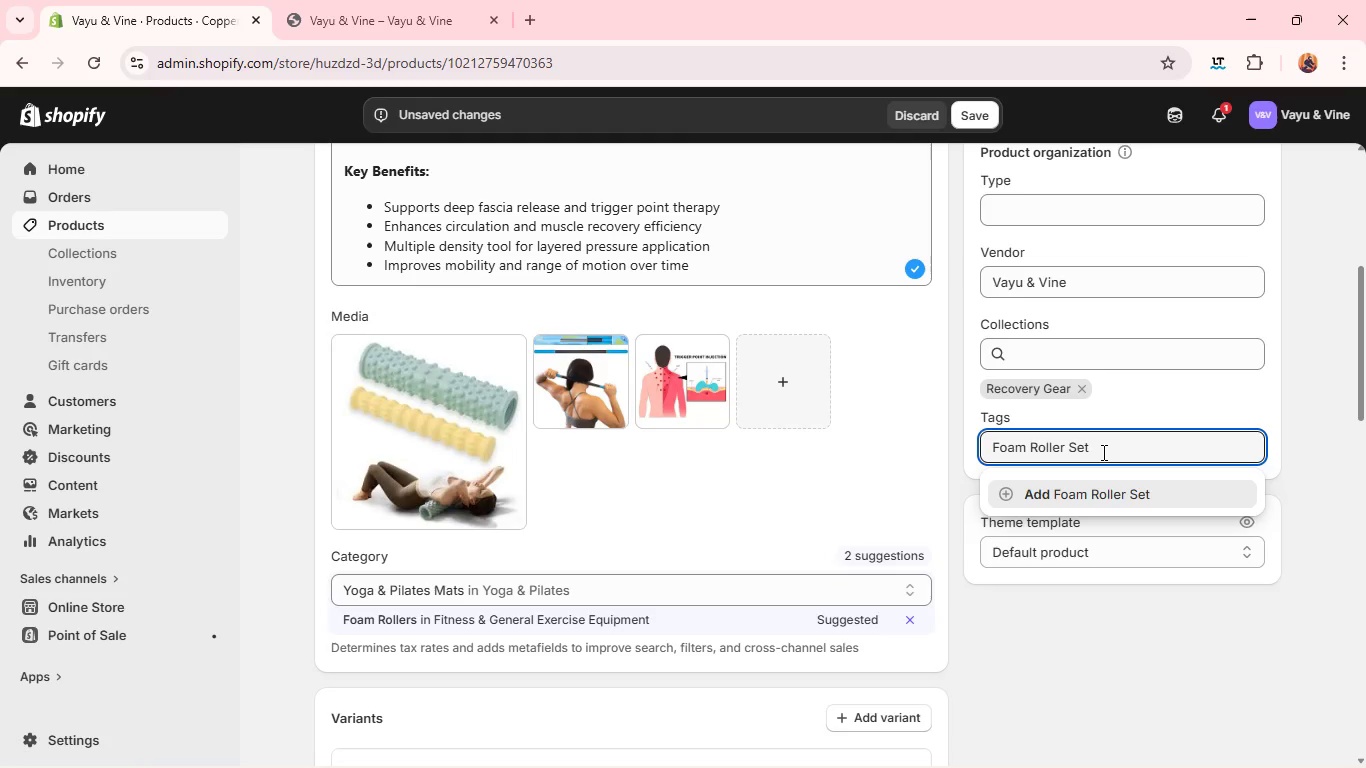 
key(MediaTrackNext)
 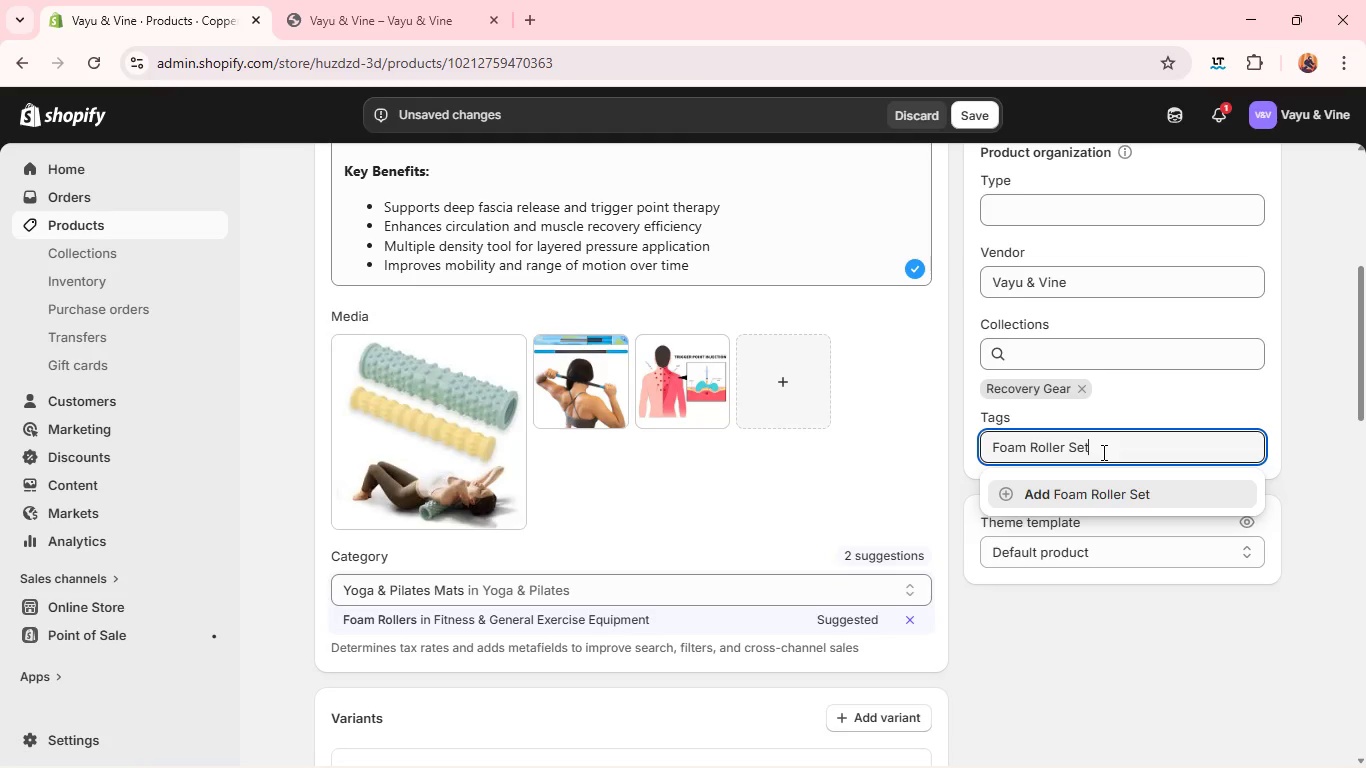 
key(Enter)
 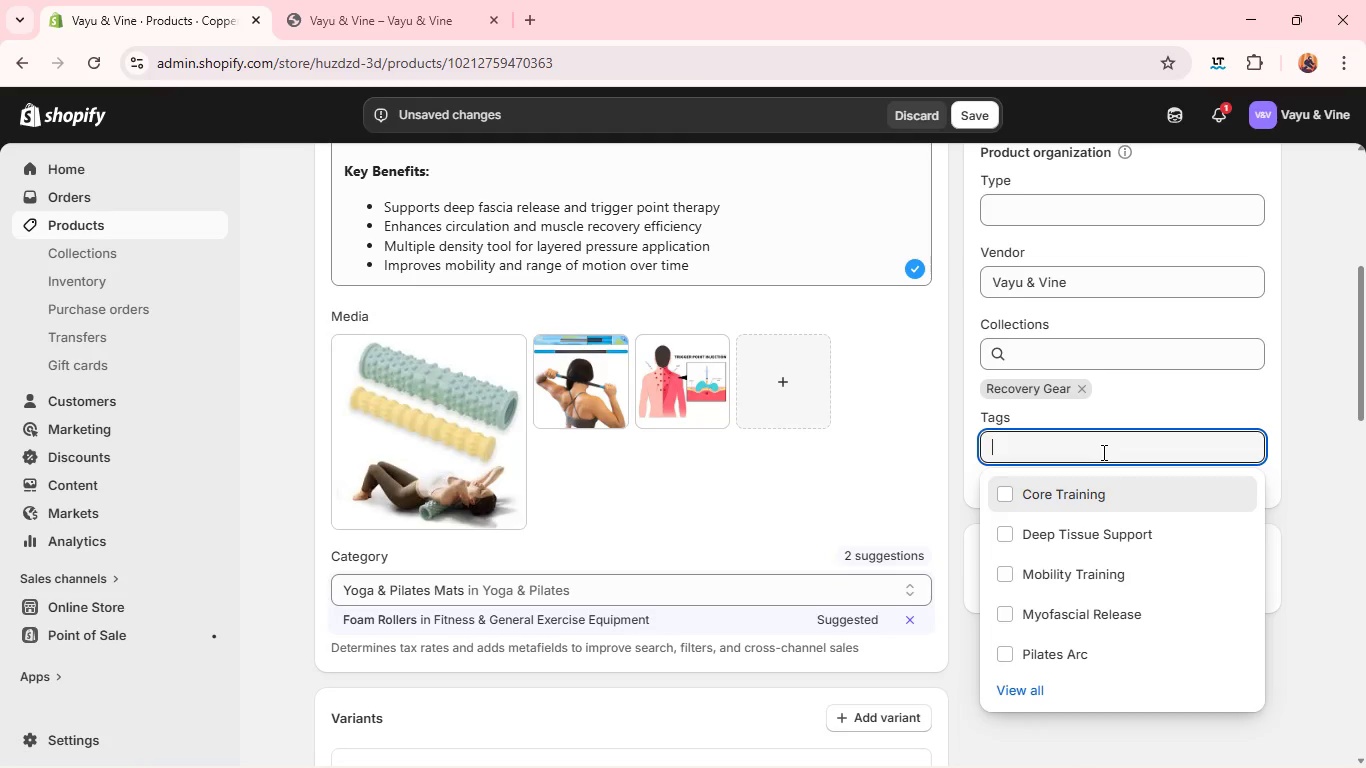 
type(Fsi)
key(Backspace)
key(Backspace)
type(ascia [MediaTrackNext])
 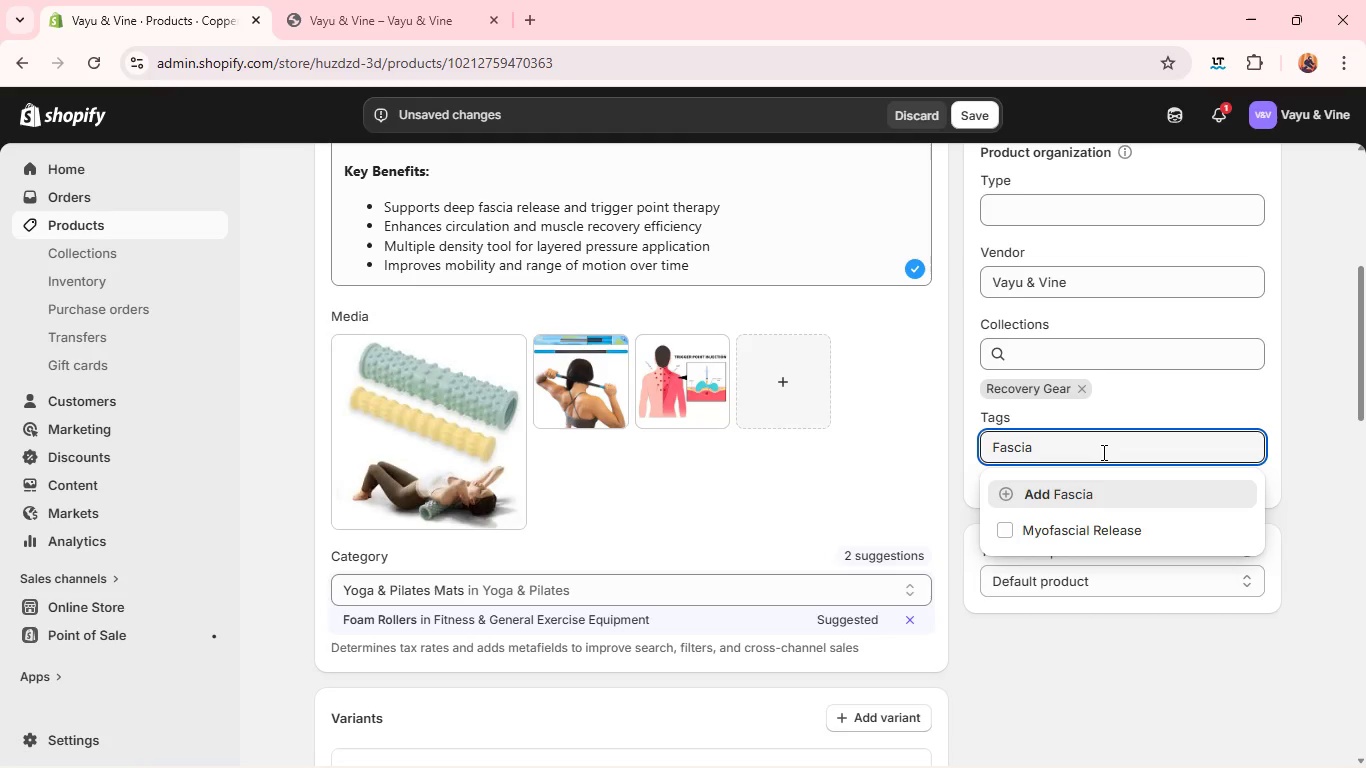 
wait(6.16)
 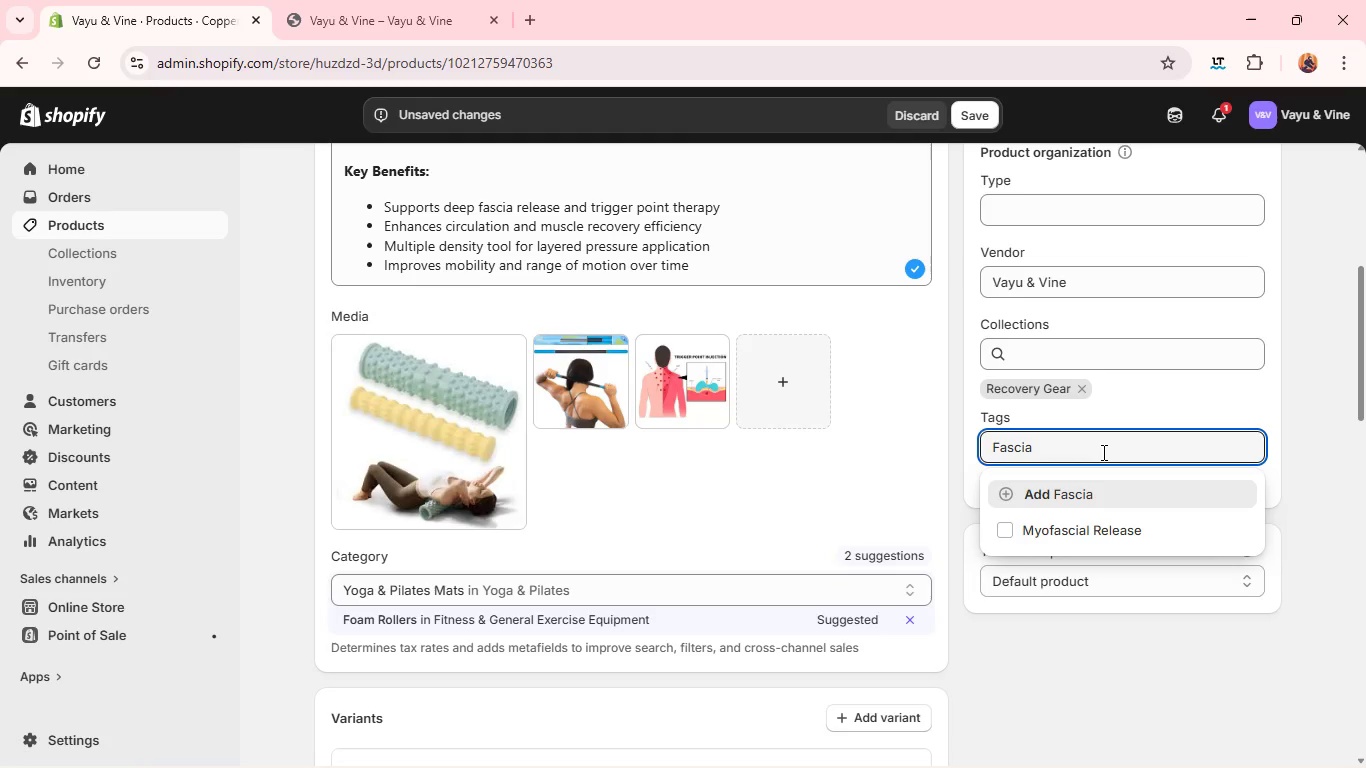 
type(Release Tools)
 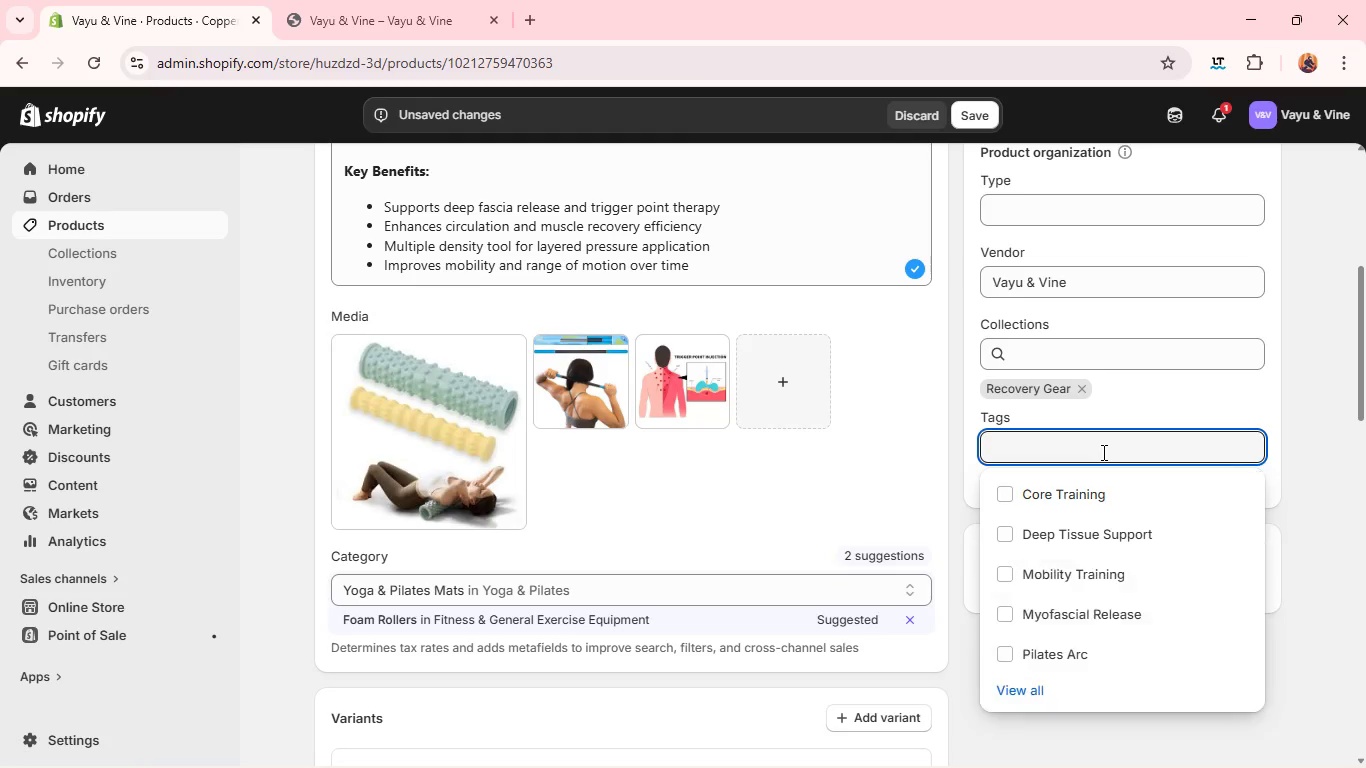 
 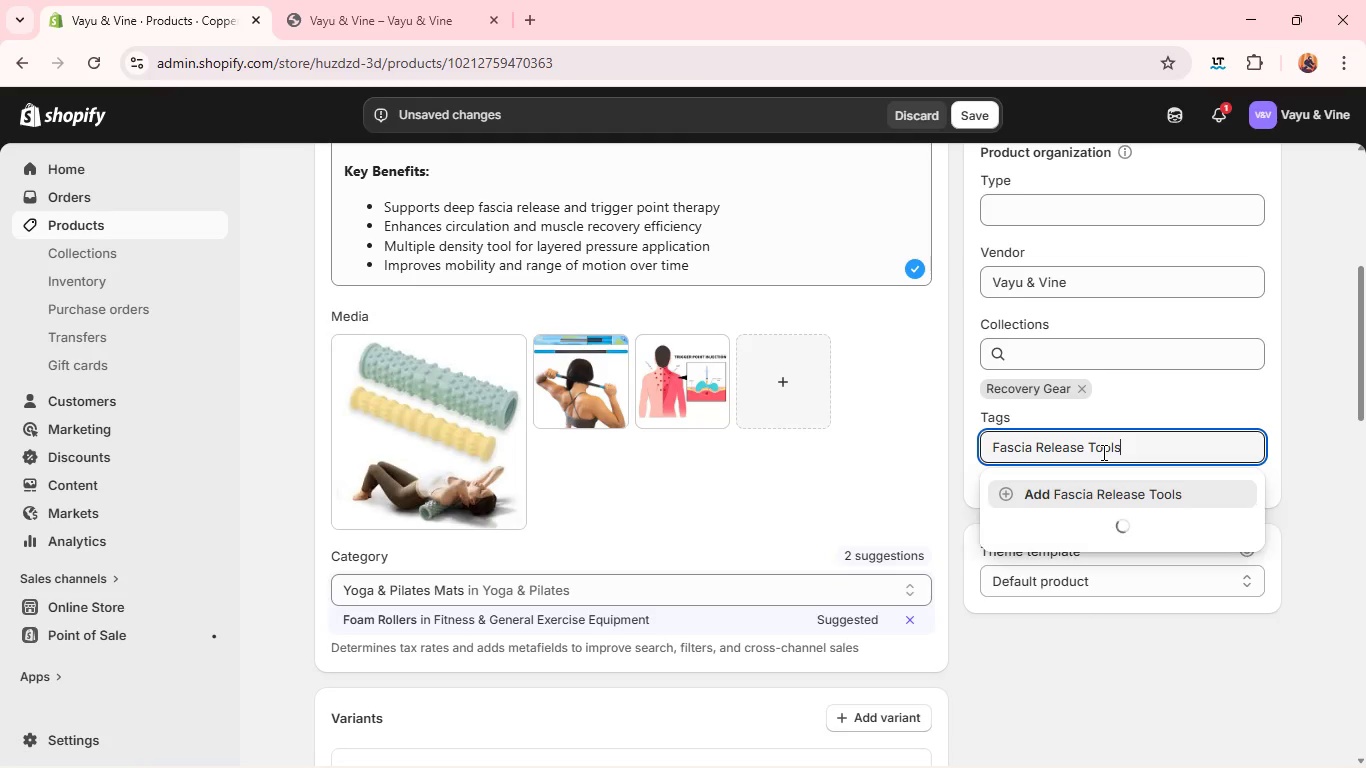 
key(Enter)
 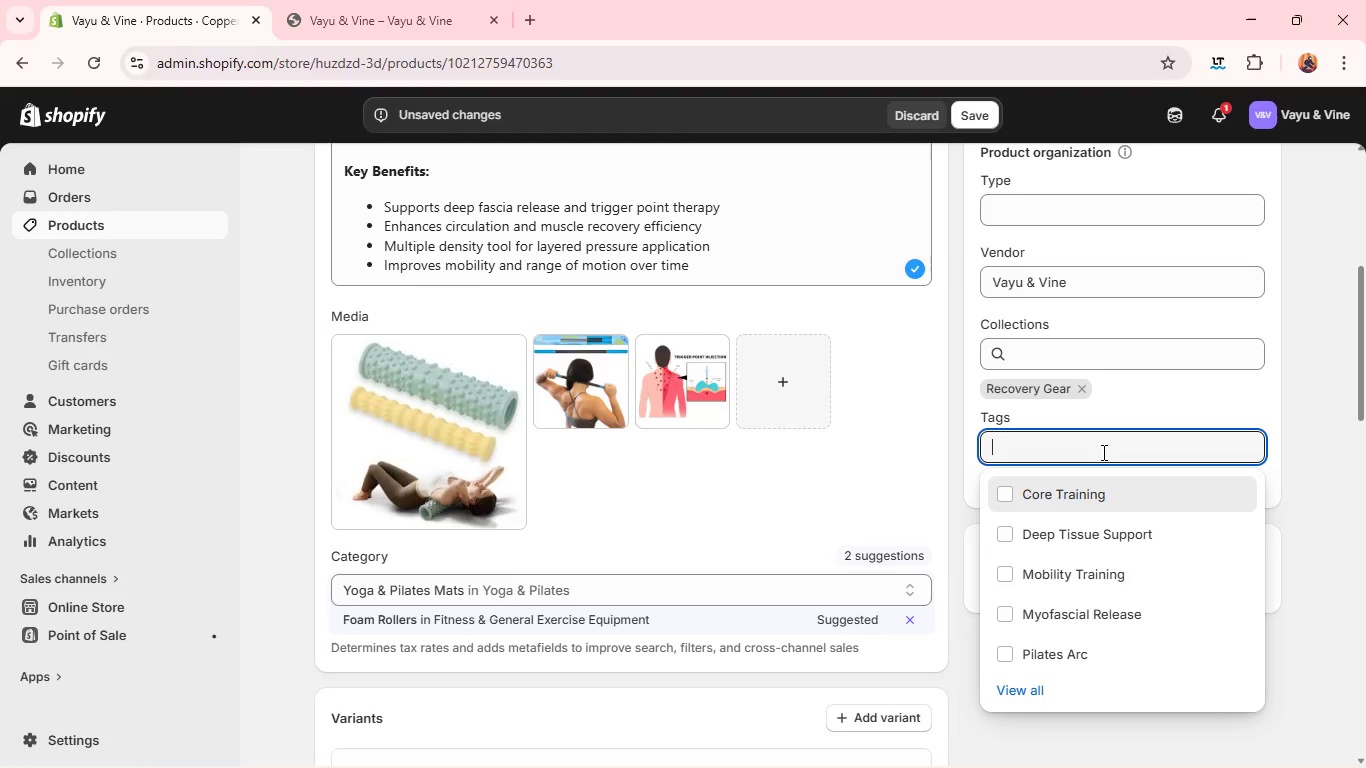 
type(Myofascial Therapy )
 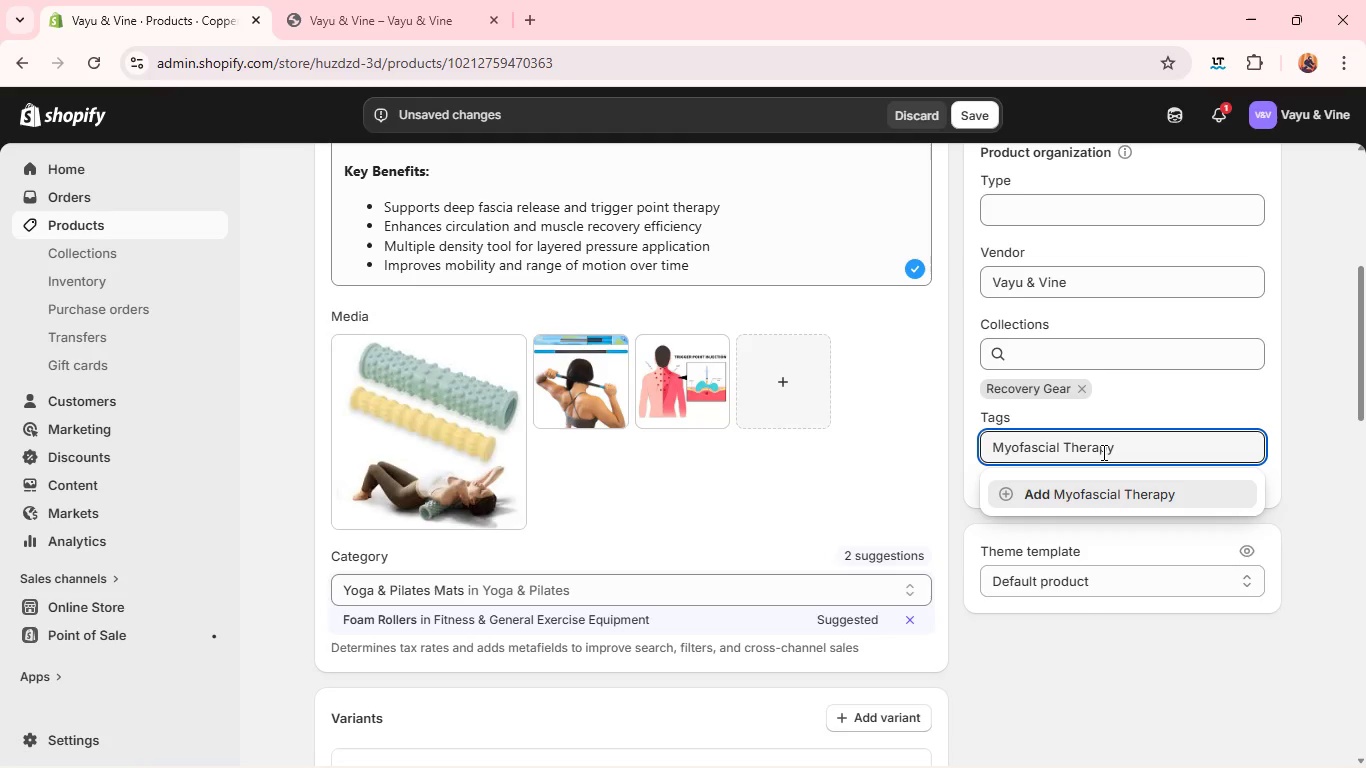 
wait(8.47)
 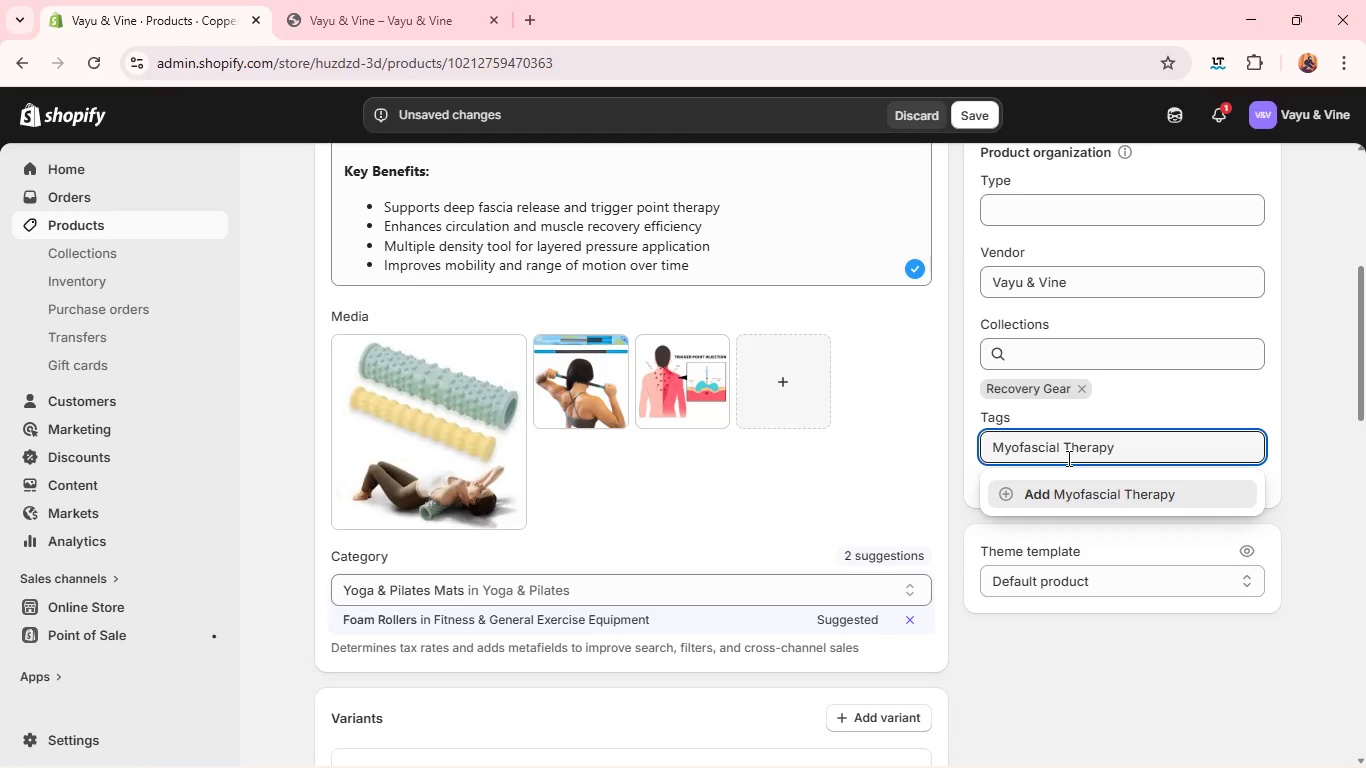 
key(Enter)
 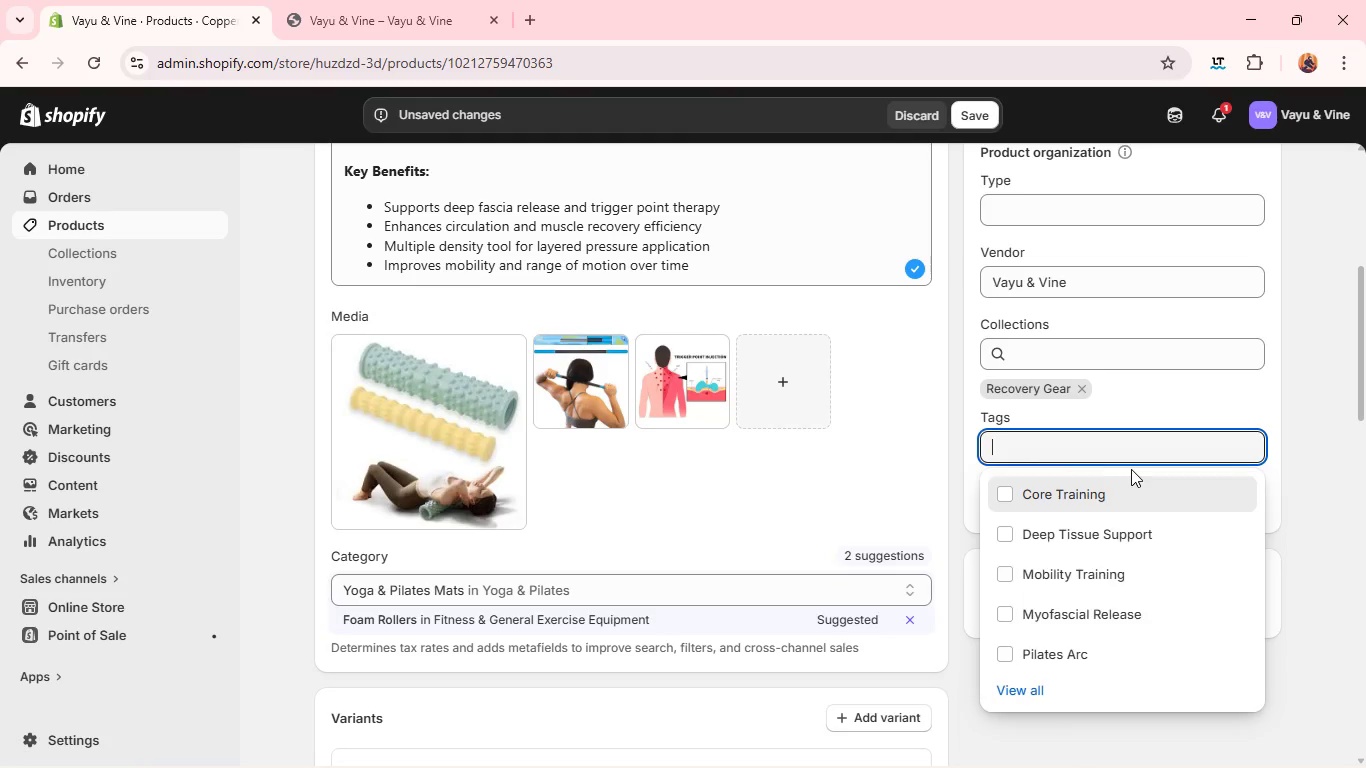 
type(Muscle recovery)
 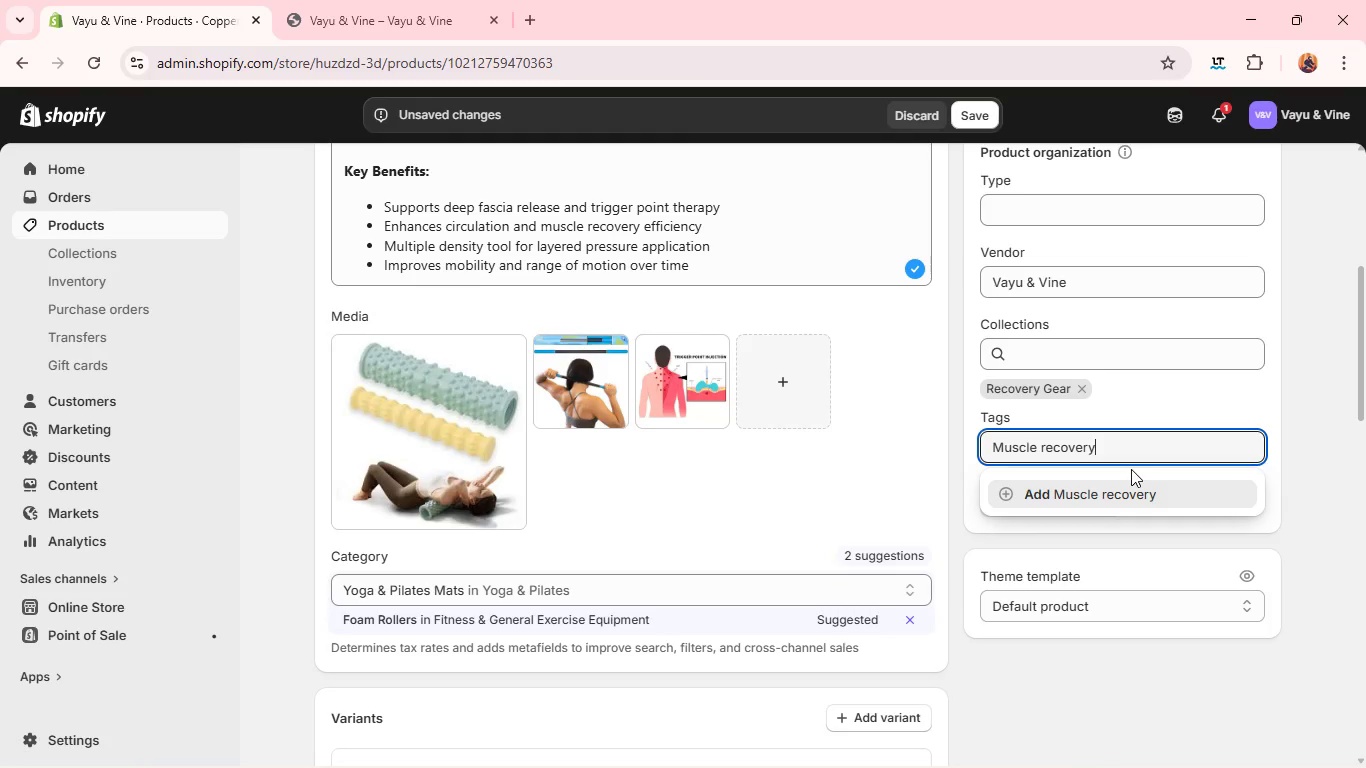 
key(ArrowLeft)
 